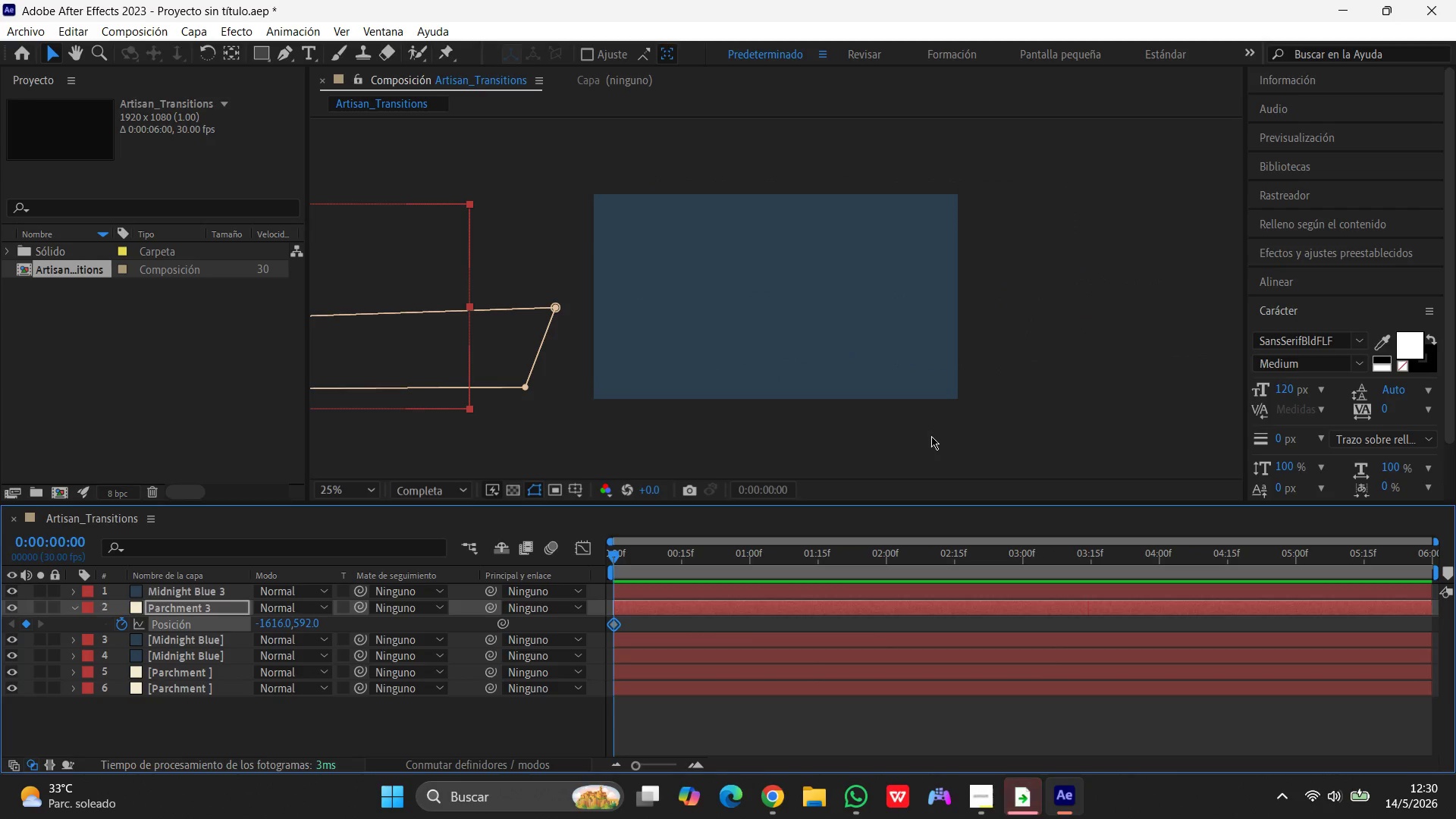 
key(Control+Z)
 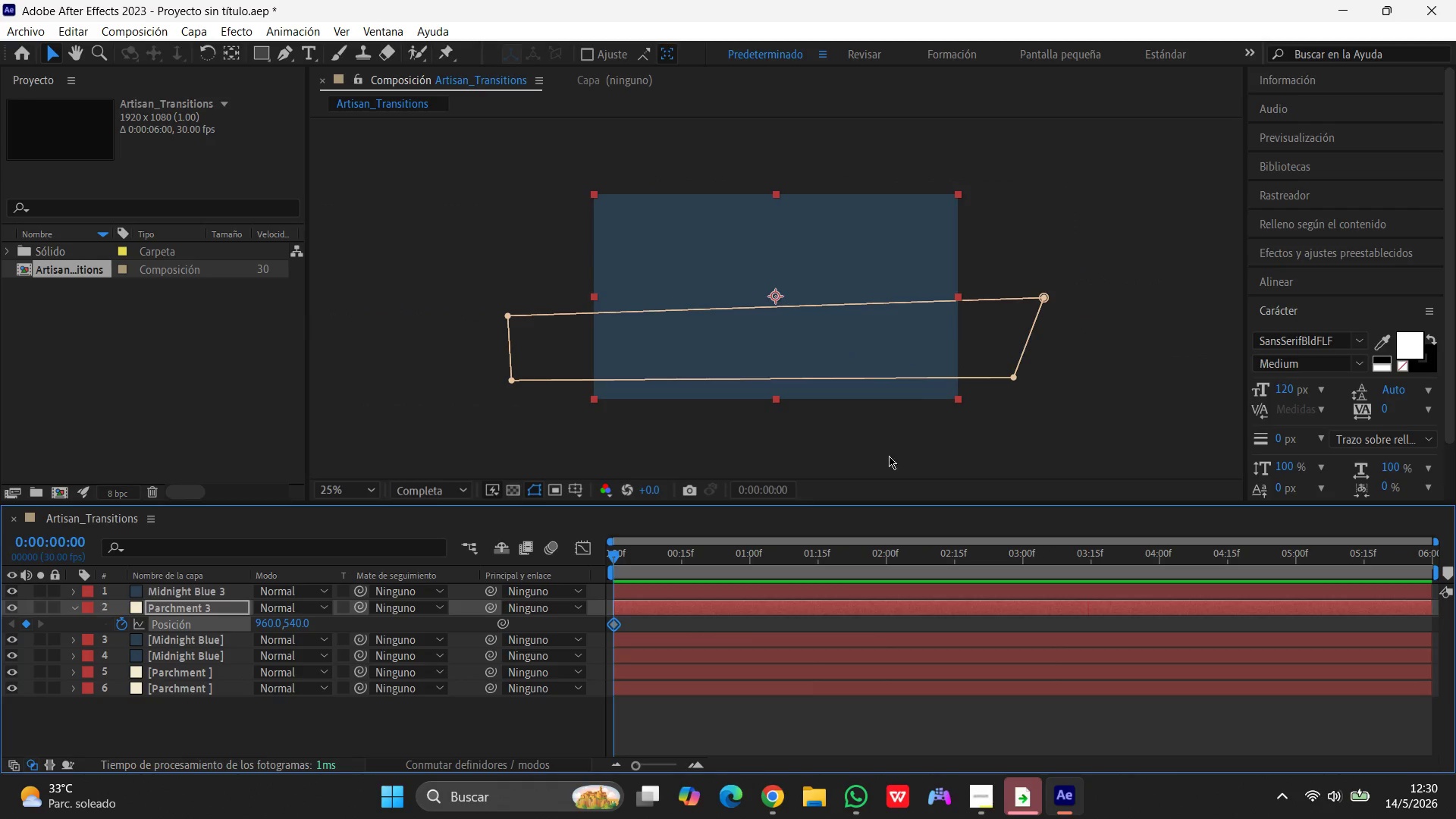 
key(Control+Z)
 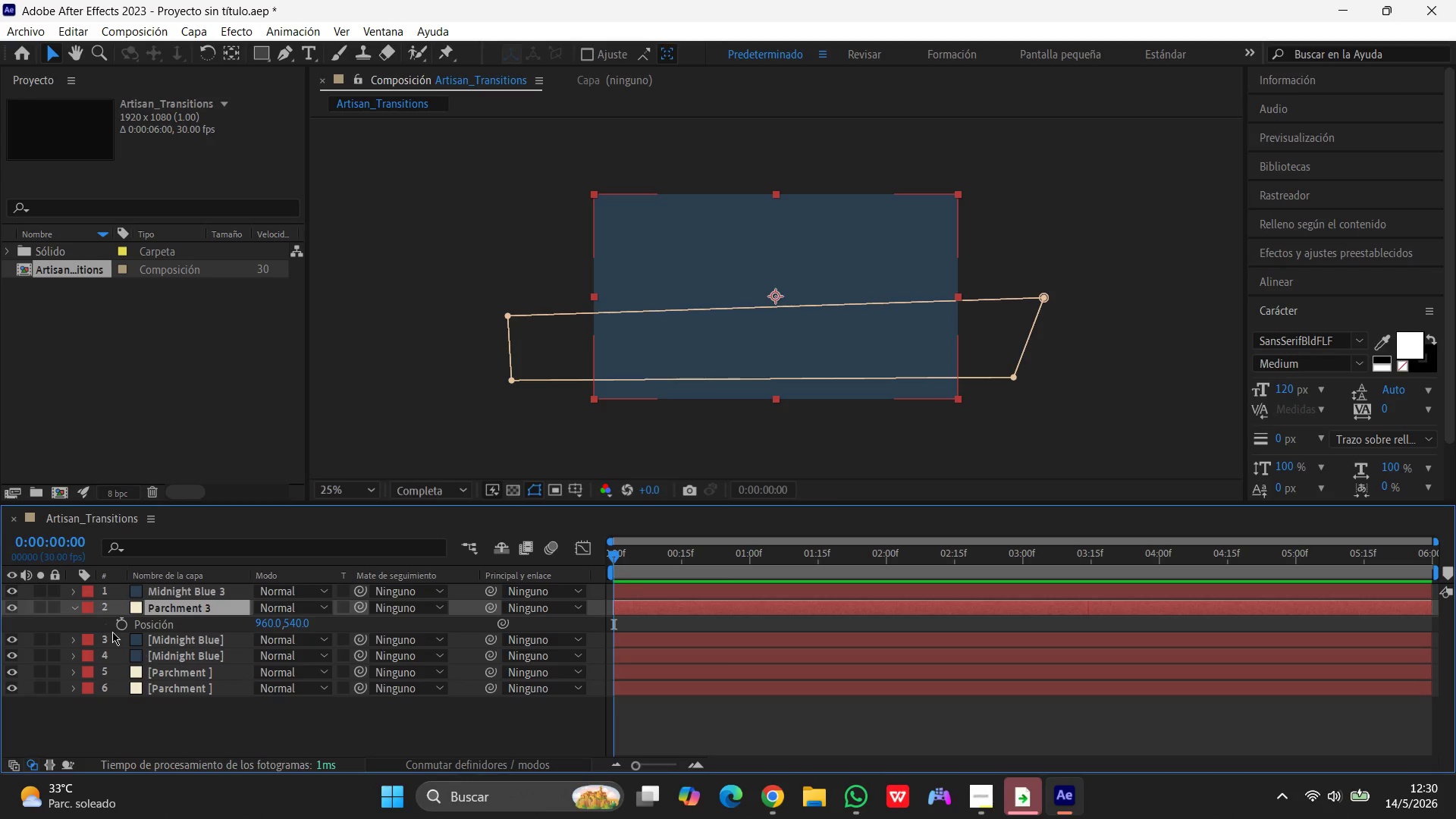 
left_click([121, 626])
 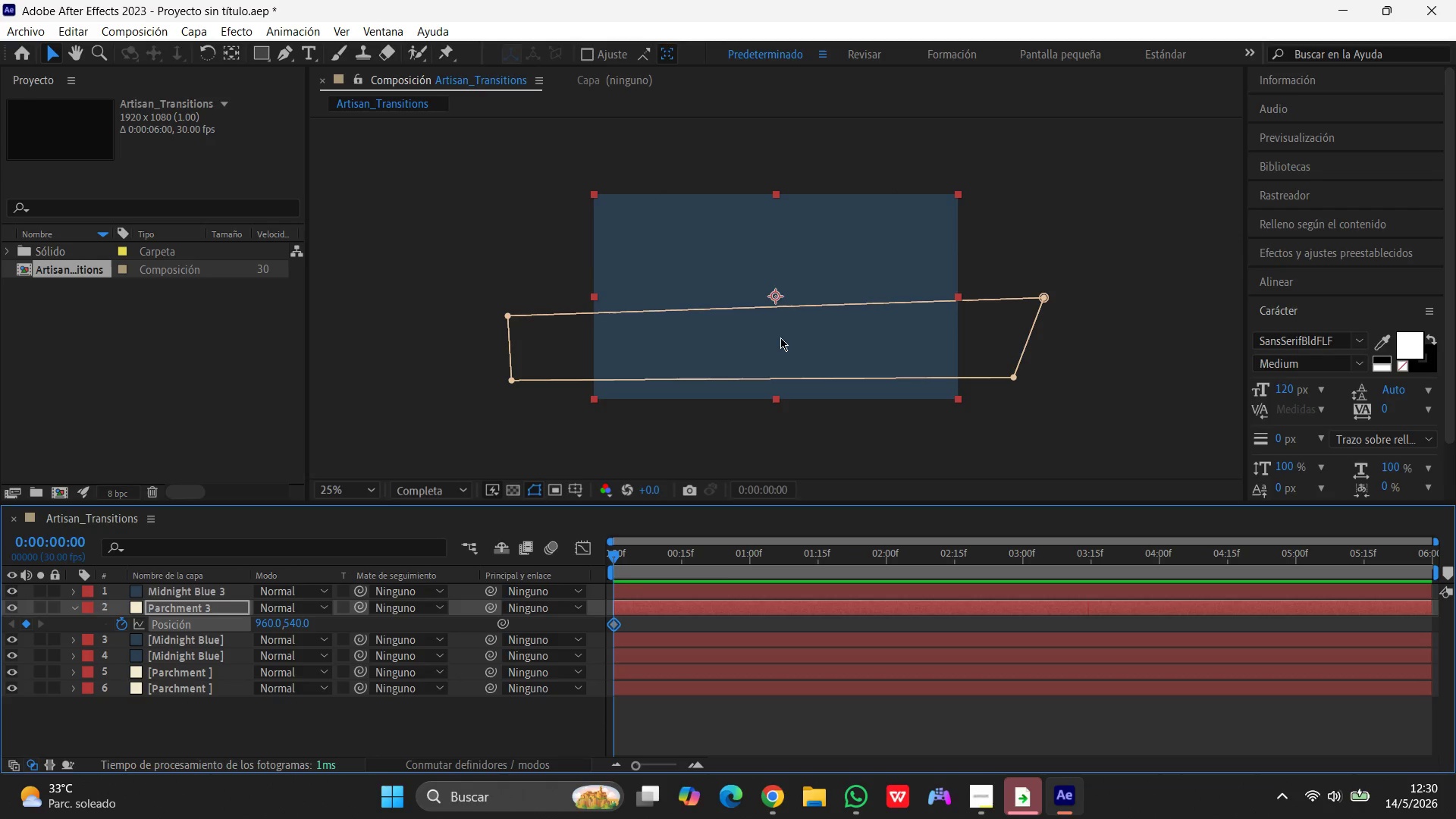 
left_click_drag(start_coordinate=[788, 335], to_coordinate=[284, 345])
 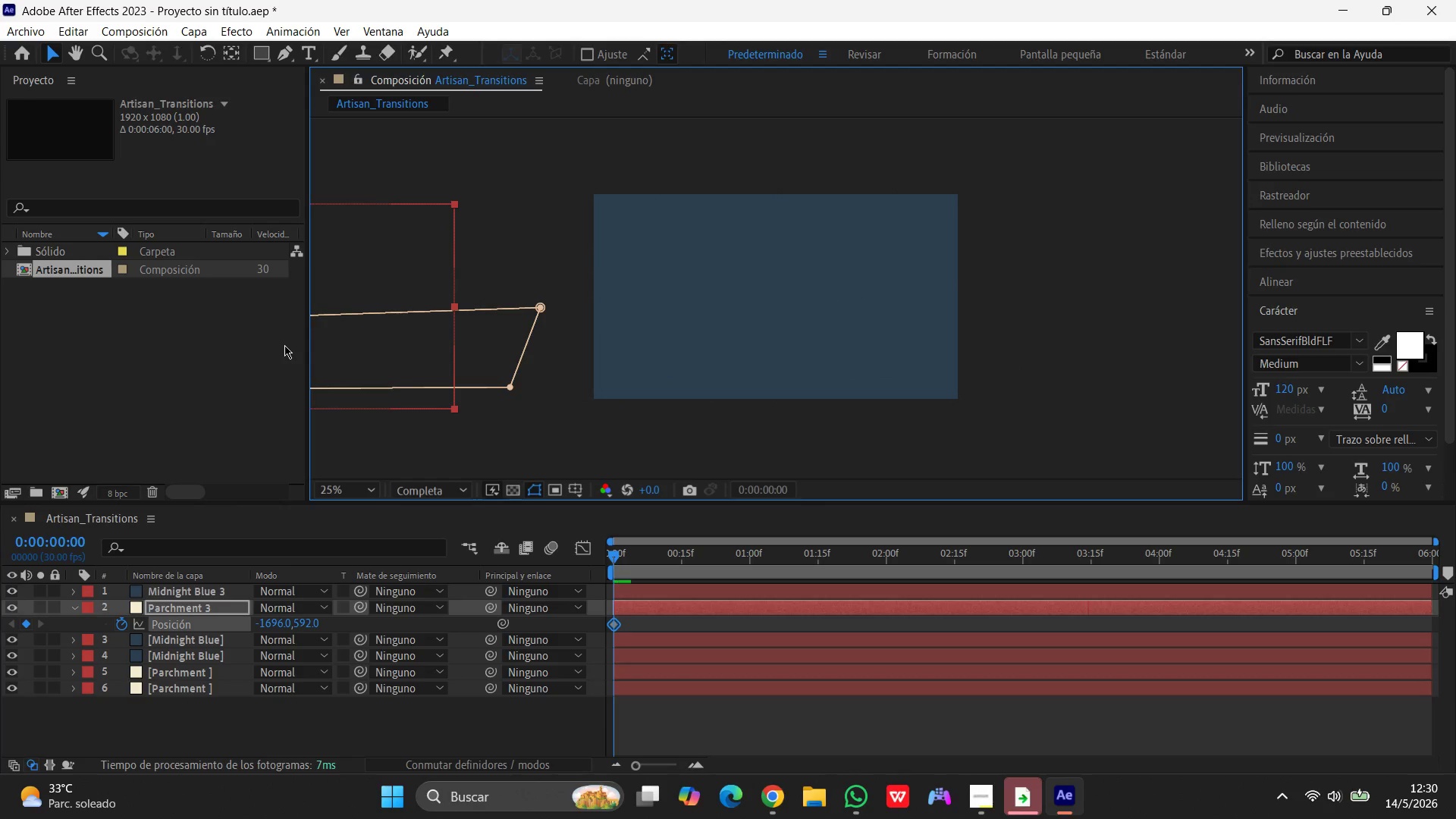 
key(Control+Z)
 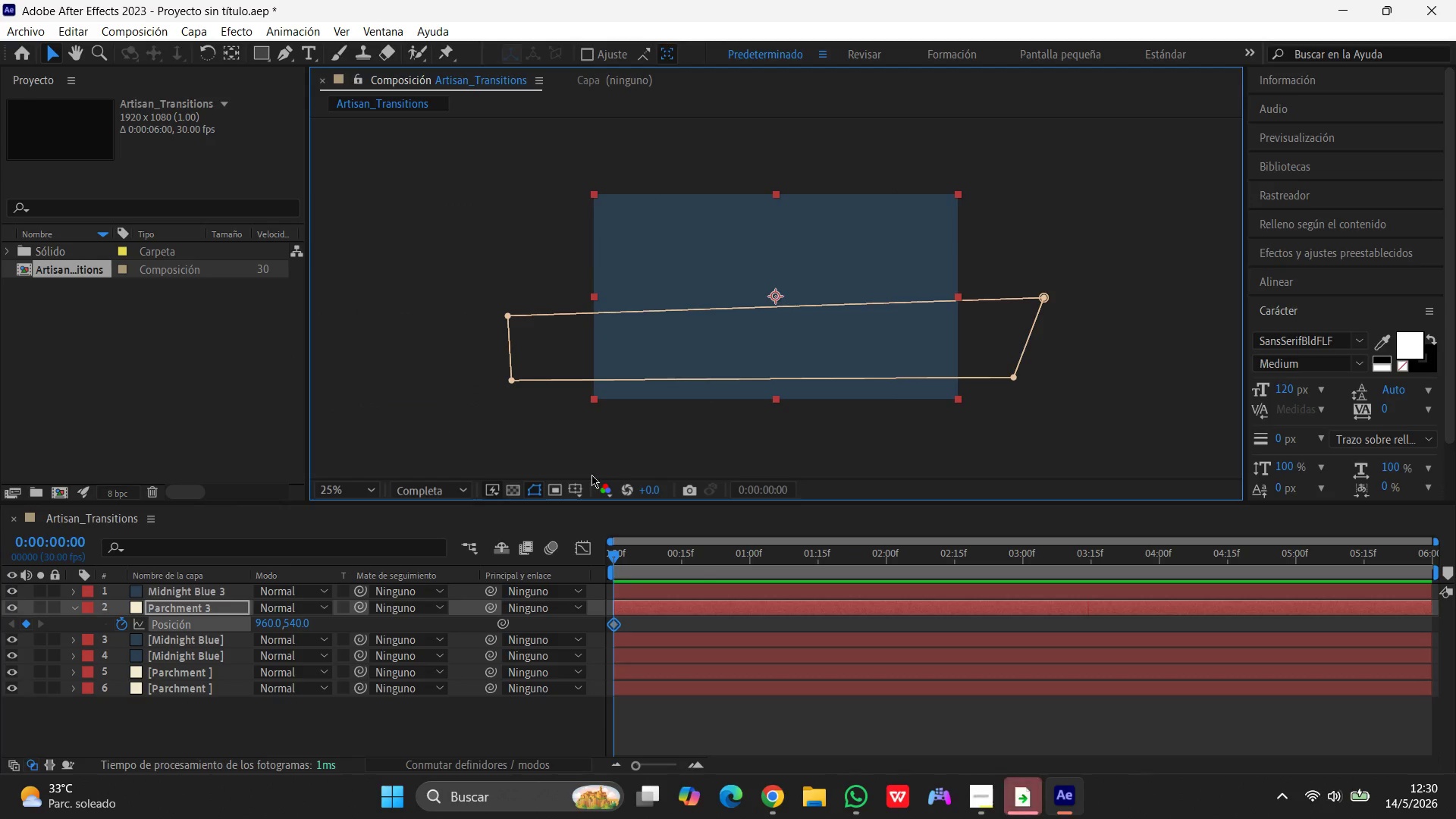 
key(Control+Z)
 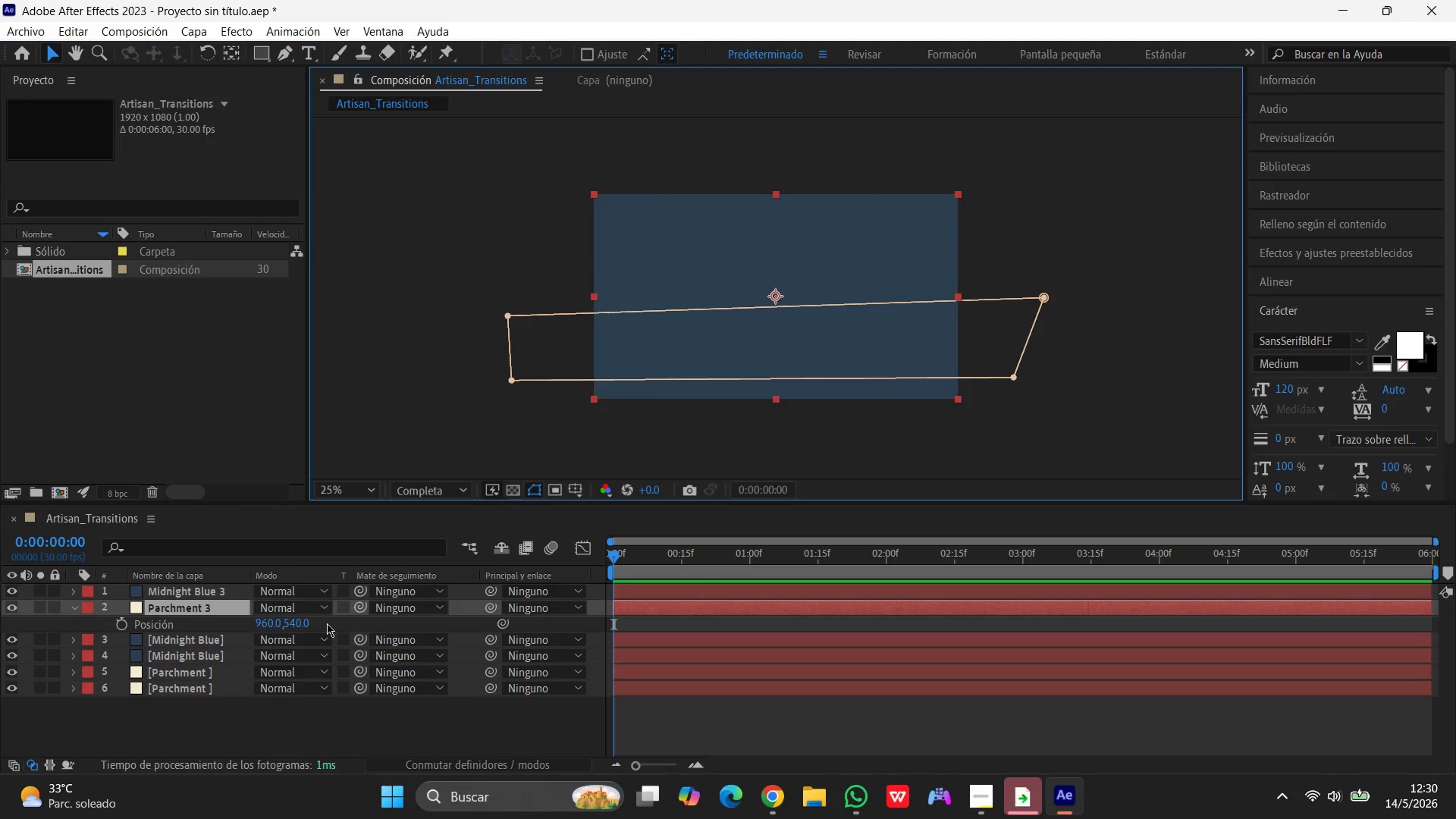 
mouse_move([143, 614])
 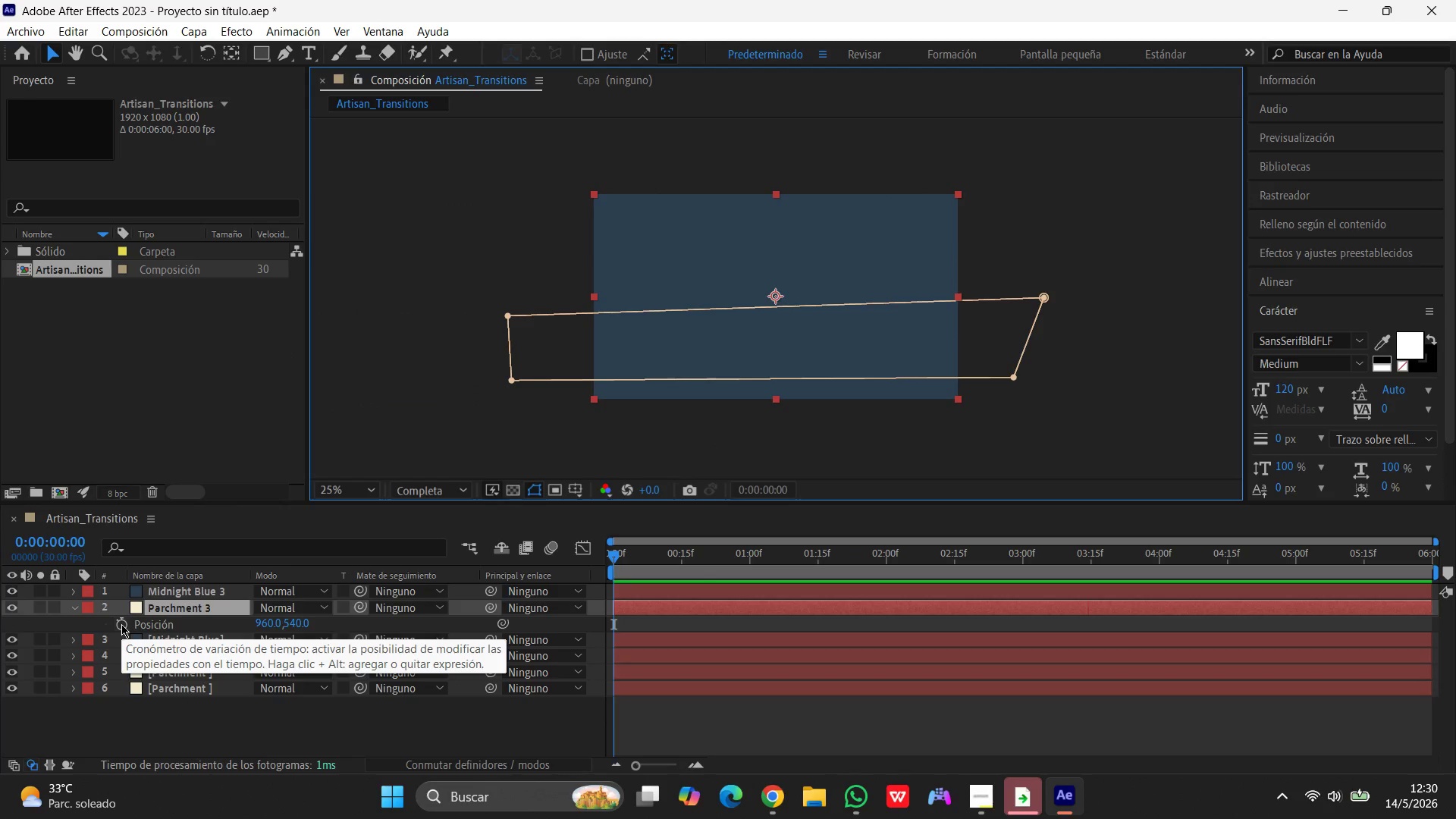 
left_click([121, 624])
 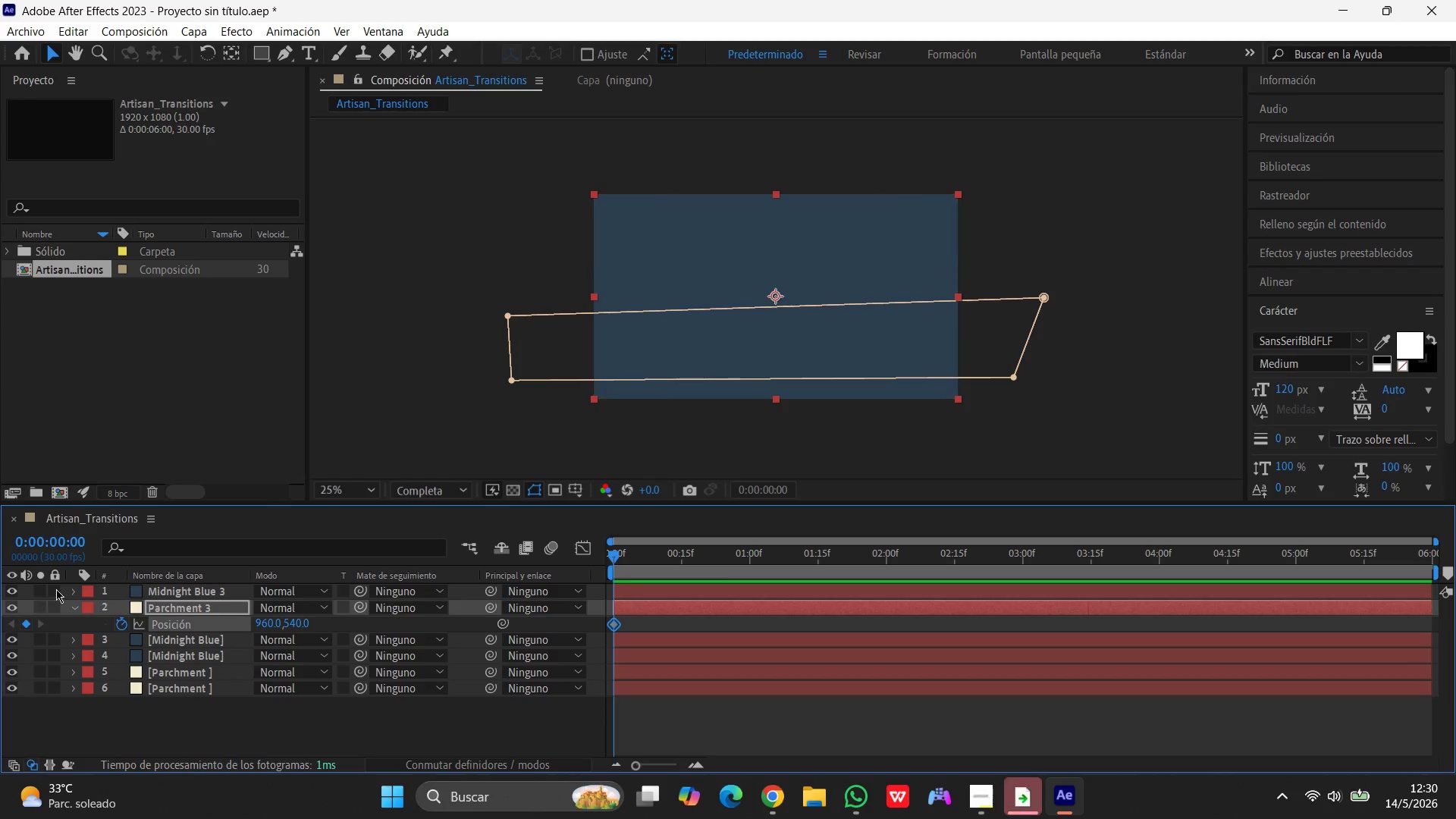 
left_click_drag(start_coordinate=[783, 345], to_coordinate=[341, 349])
 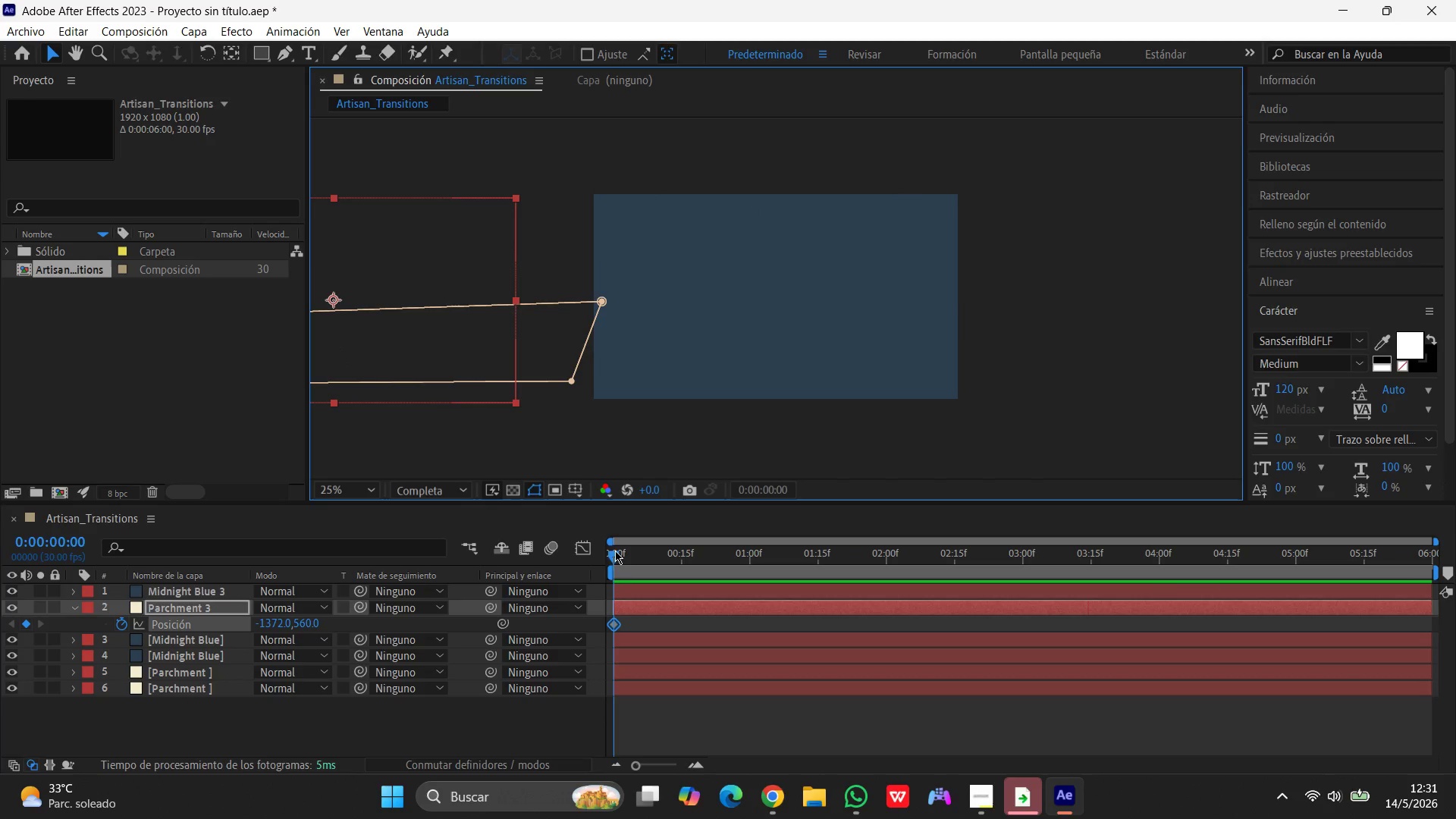 
left_click_drag(start_coordinate=[613, 552], to_coordinate=[847, 540])
 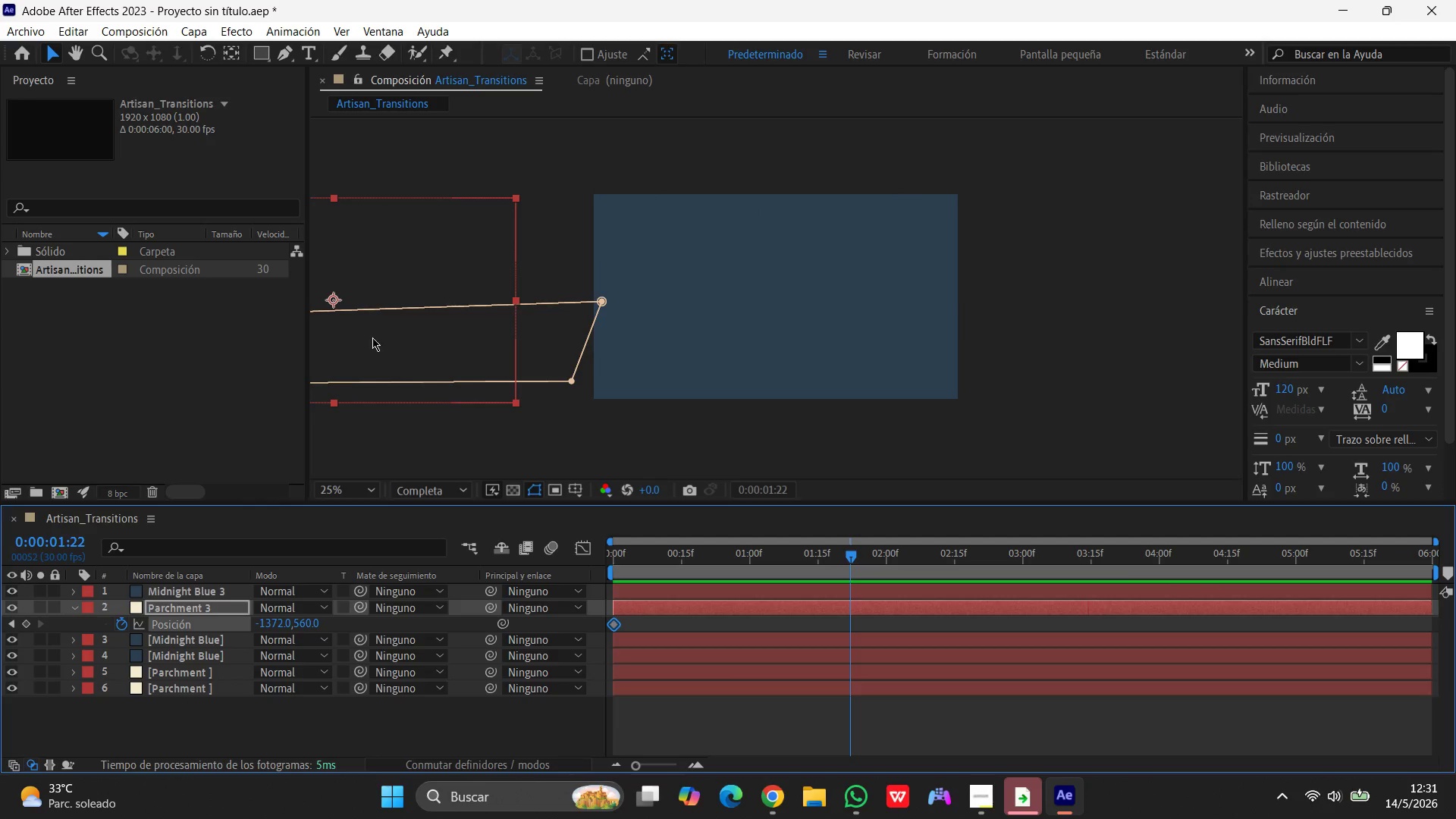 
left_click_drag(start_coordinate=[369, 337], to_coordinate=[820, 318])
 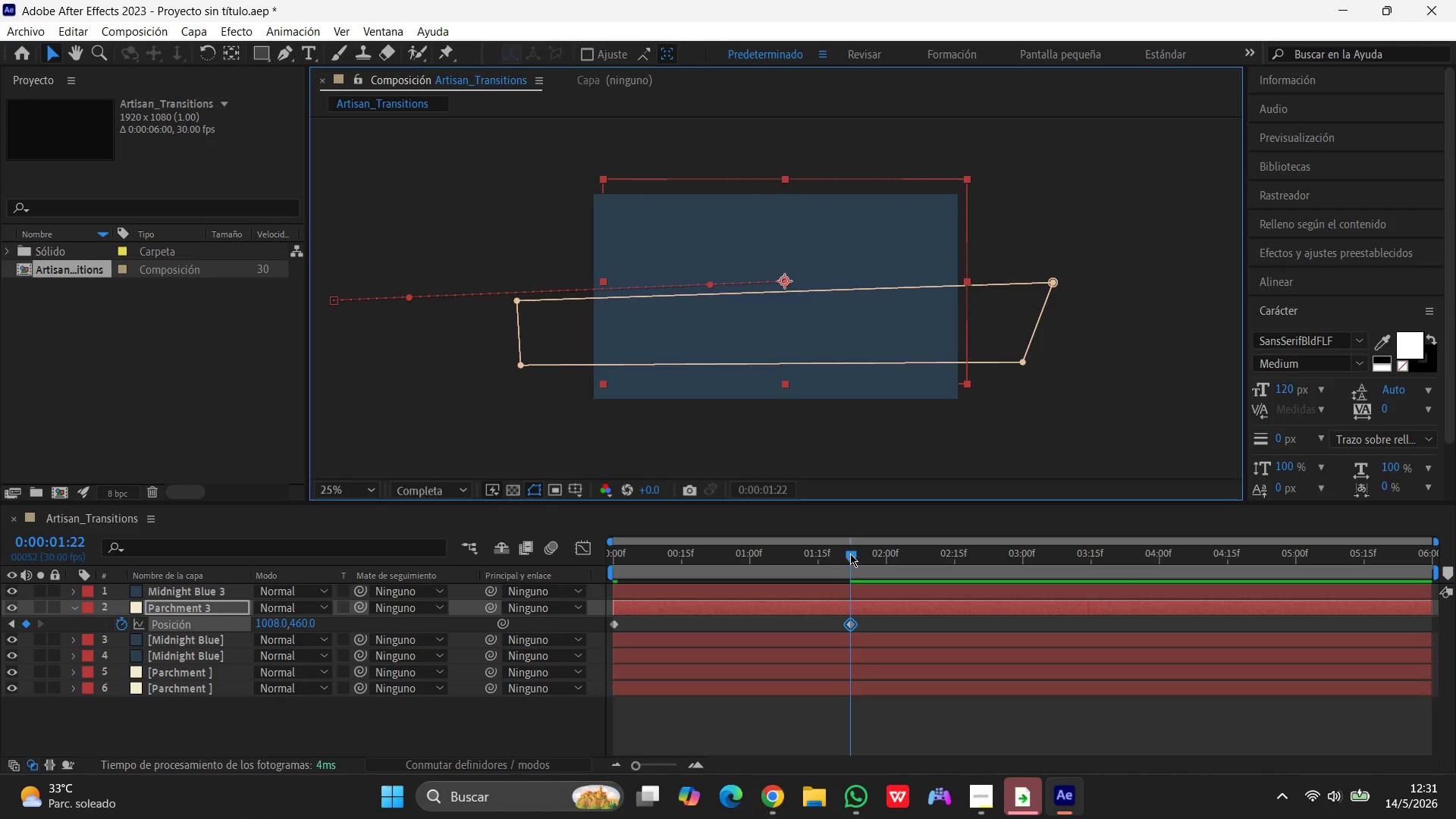 
key(Control+Z)
 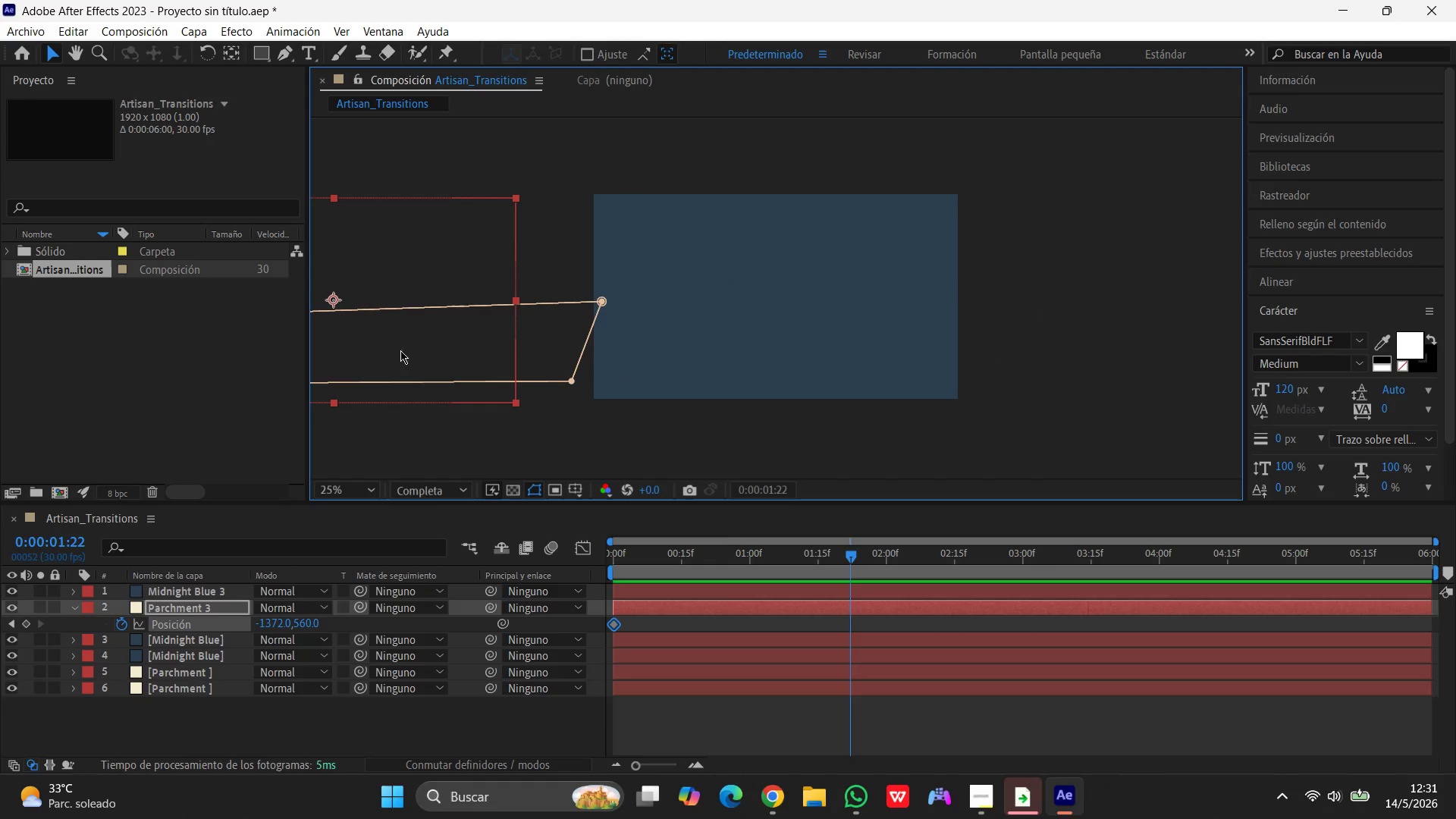 
left_click_drag(start_coordinate=[389, 344], to_coordinate=[849, 320])
 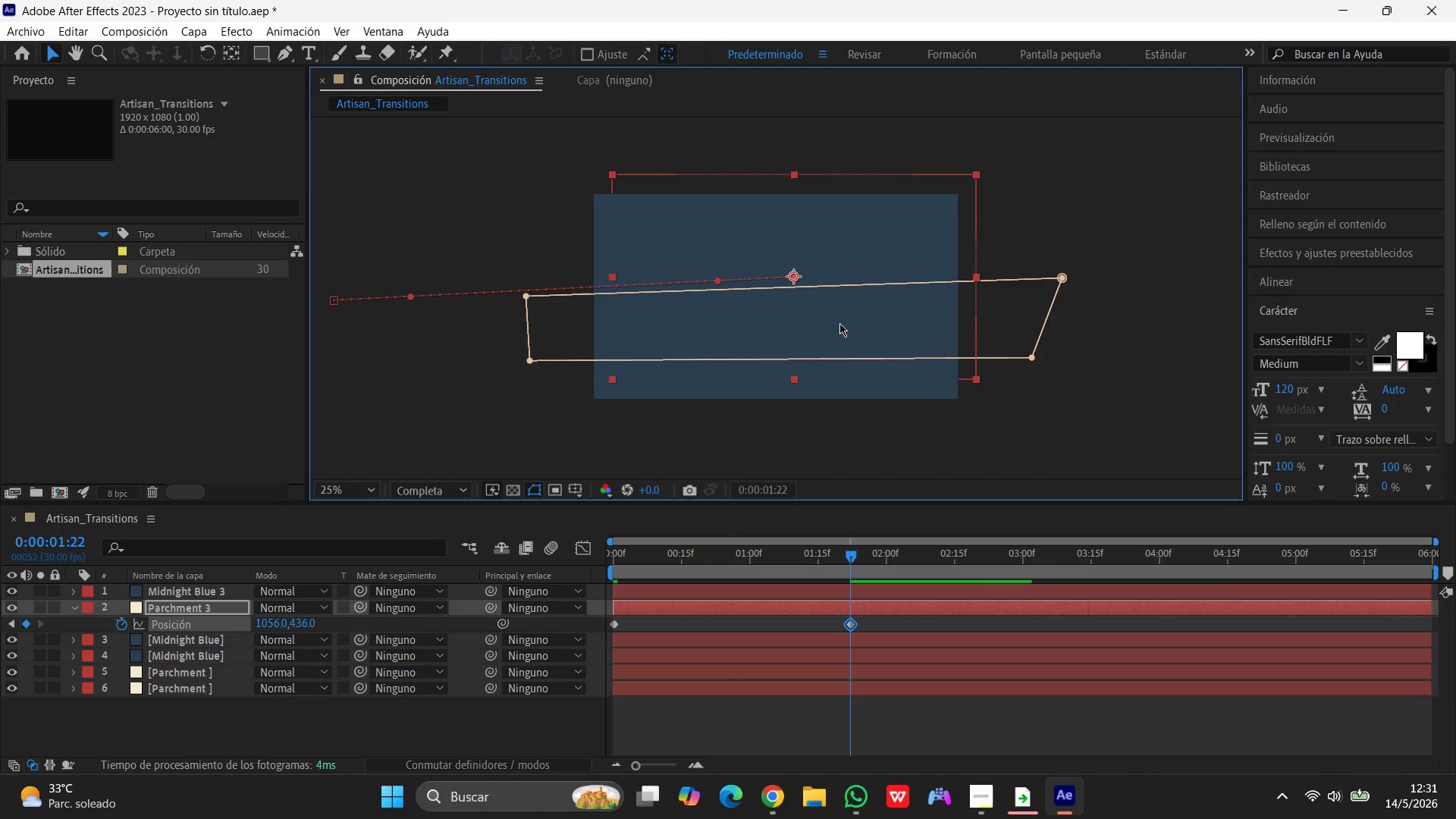 
key(Control+Z)
 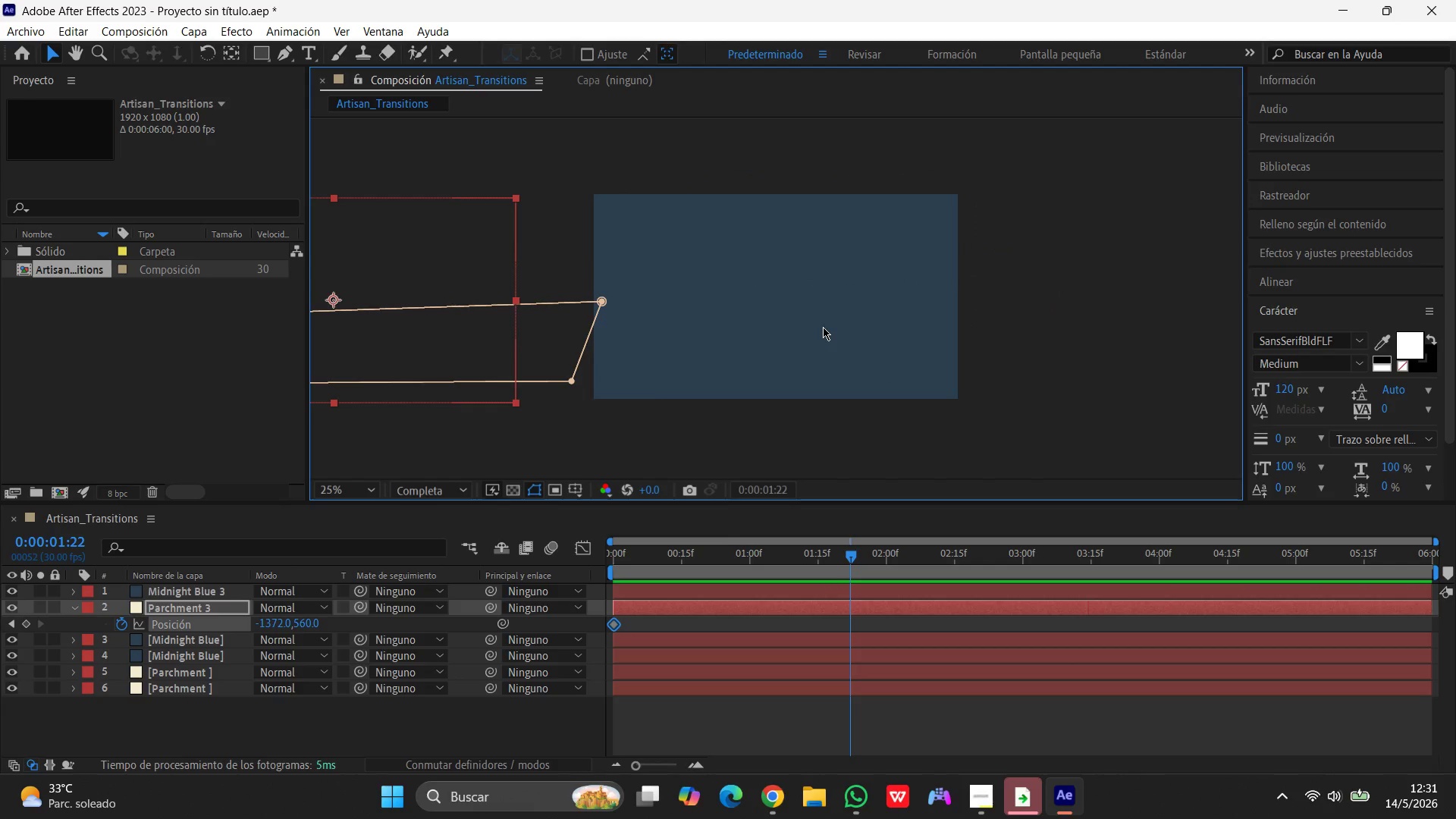 
key(Control+Z)
 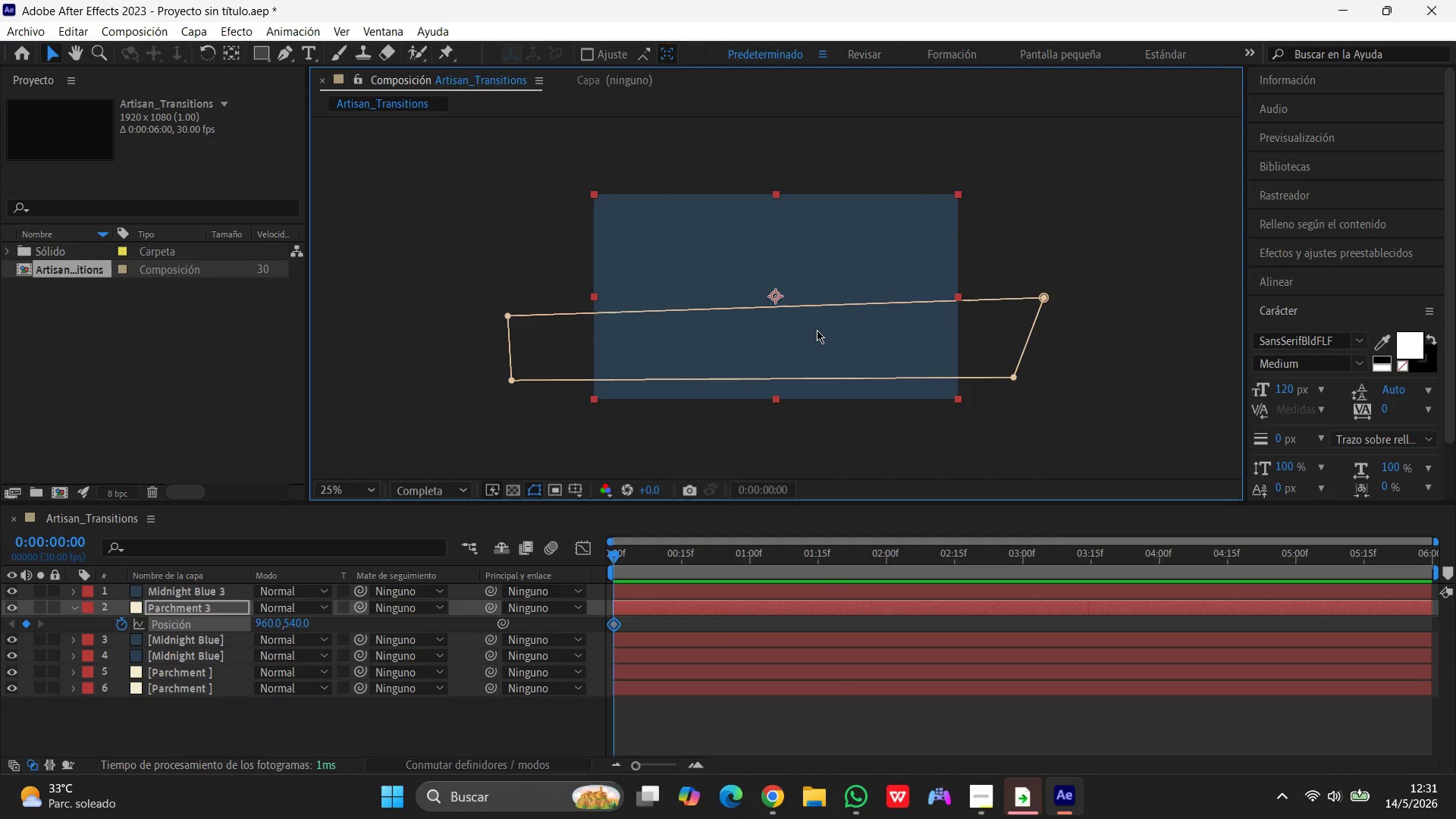 
key(Control+Z)
 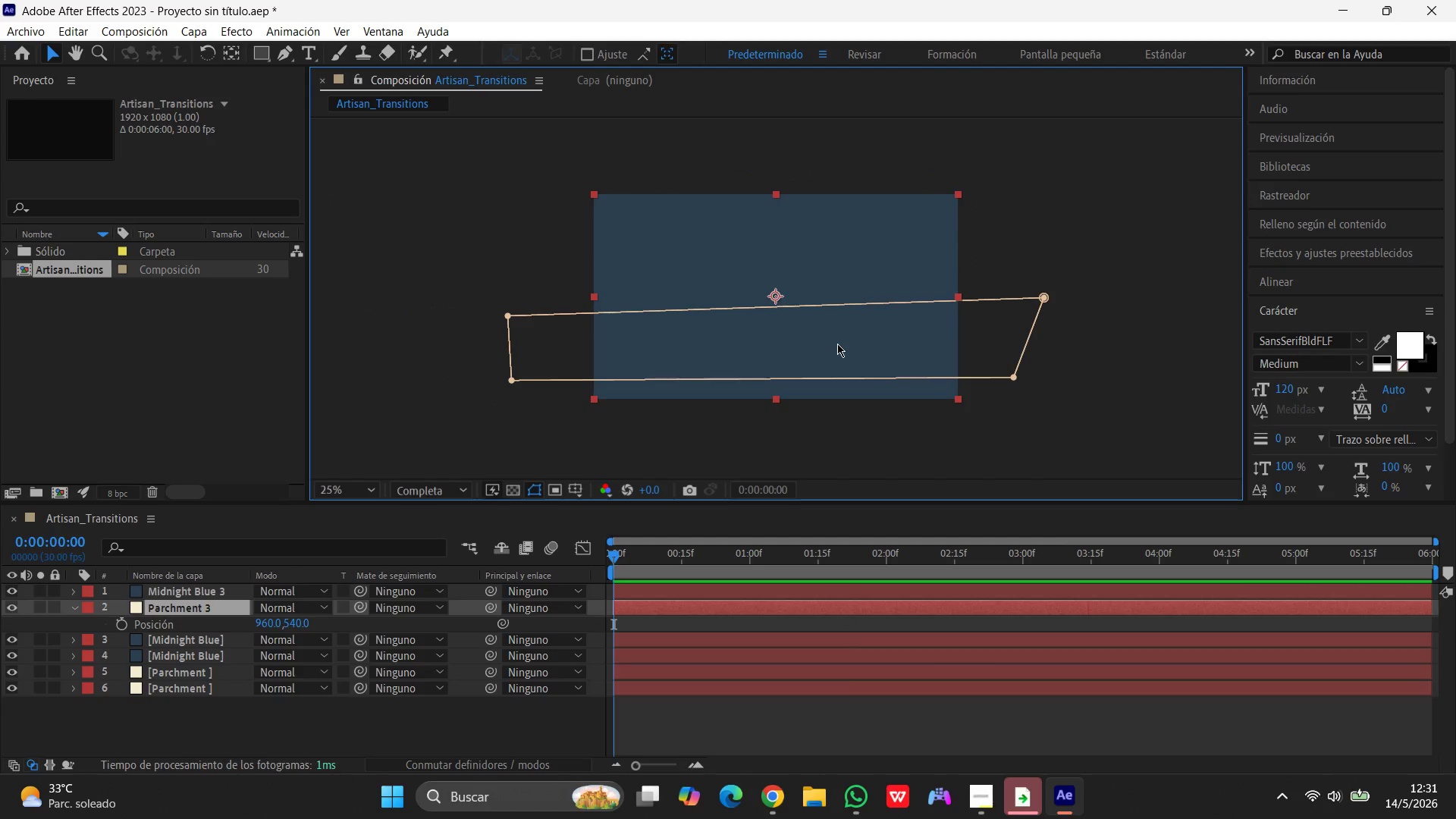 
left_click_drag(start_coordinate=[837, 344], to_coordinate=[351, 341])
 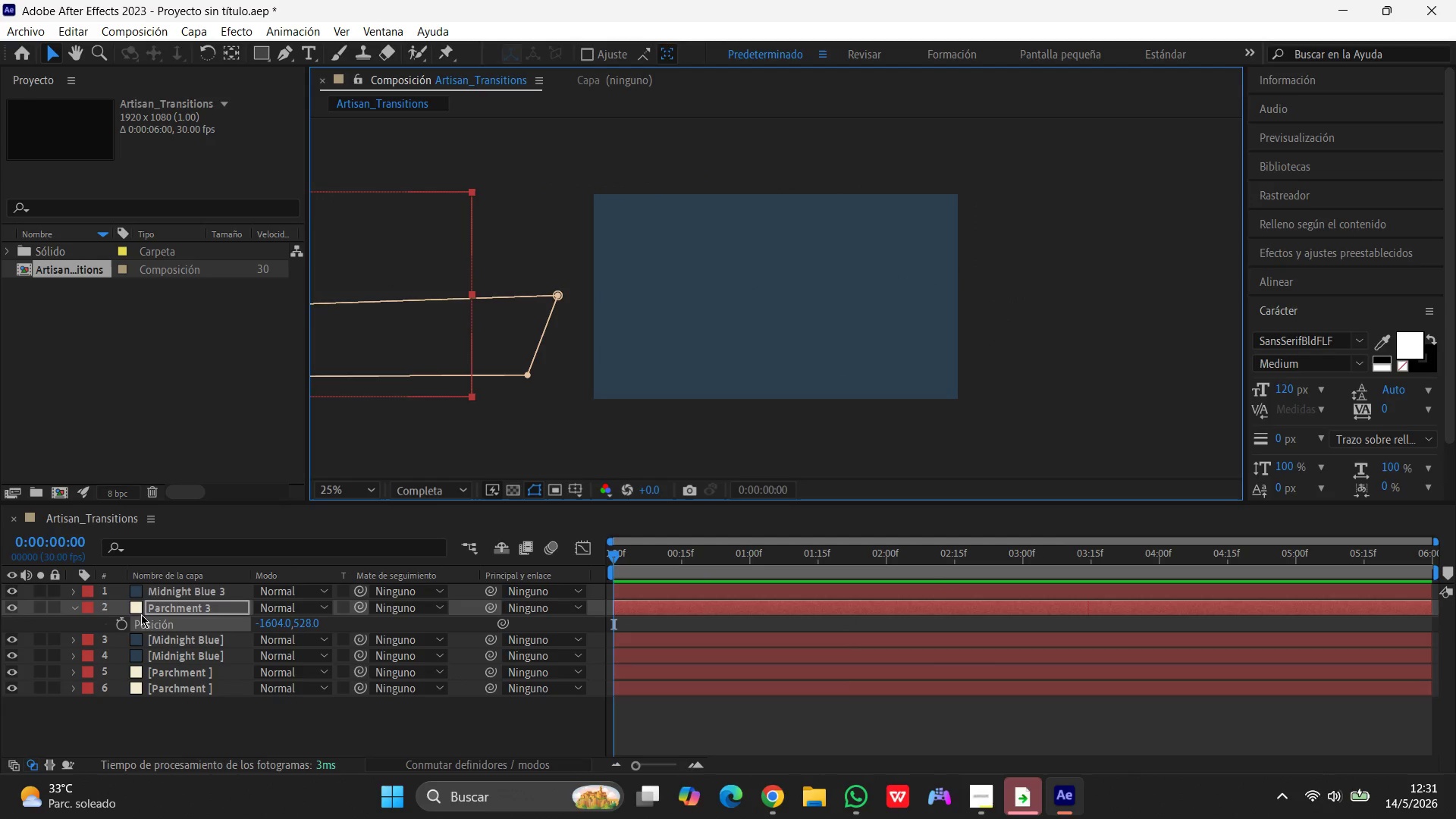 
left_click([124, 623])
 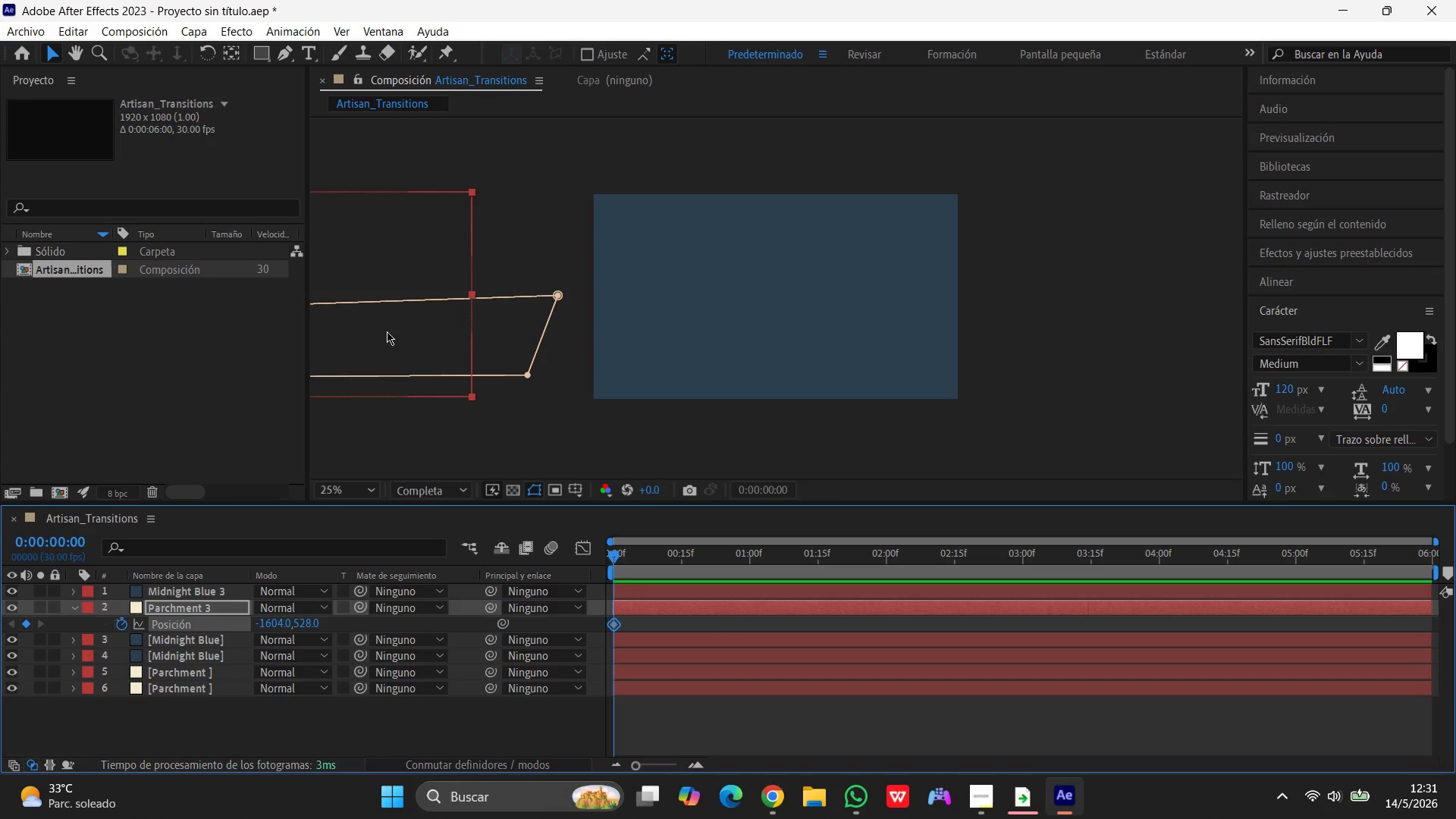 
left_click_drag(start_coordinate=[350, 333], to_coordinate=[834, 335])
 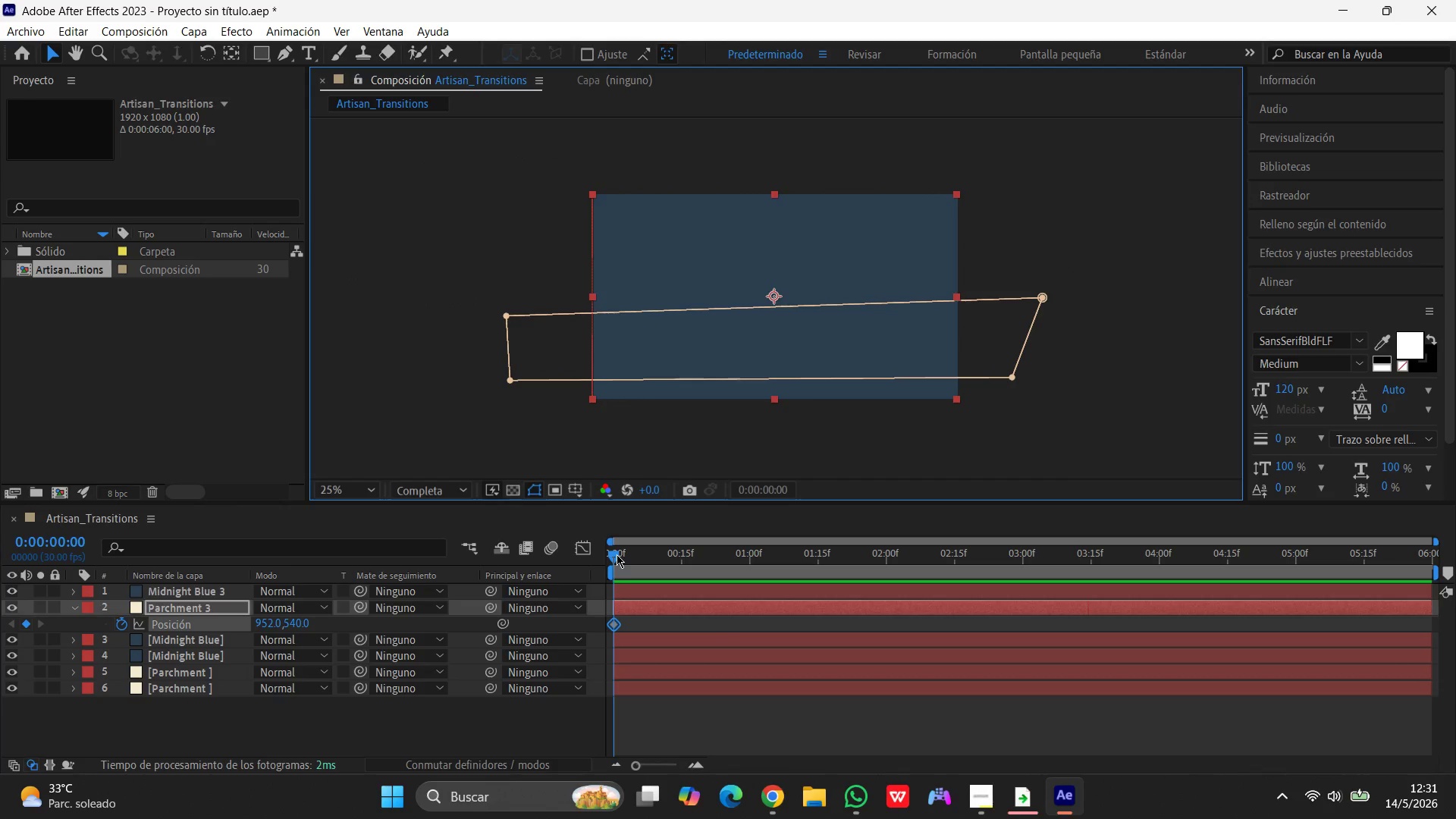 
left_click_drag(start_coordinate=[615, 556], to_coordinate=[888, 576])
 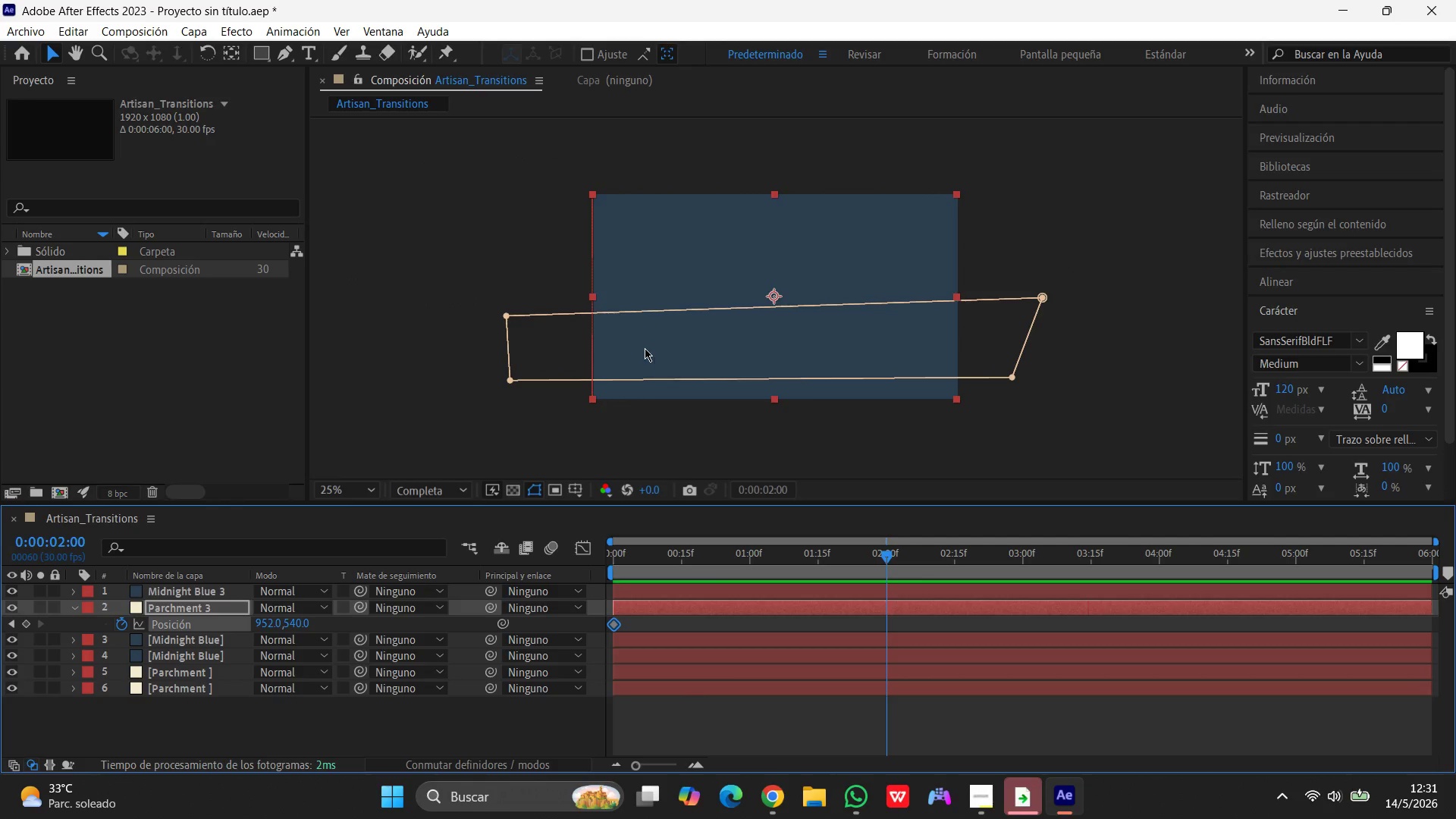 
left_click_drag(start_coordinate=[643, 347], to_coordinate=[1122, 337])
 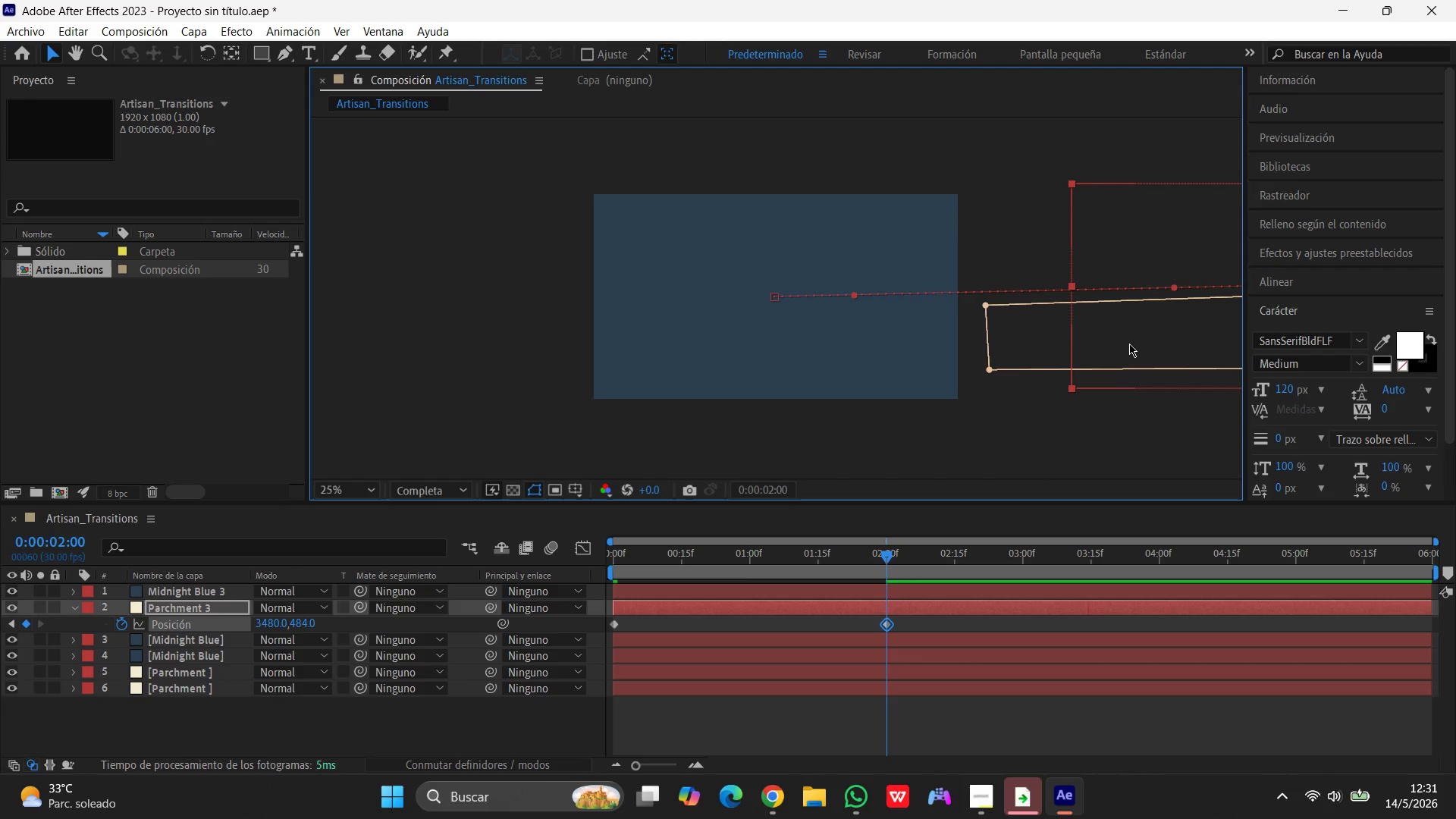 
left_click_drag(start_coordinate=[1133, 344], to_coordinate=[655, 353])
 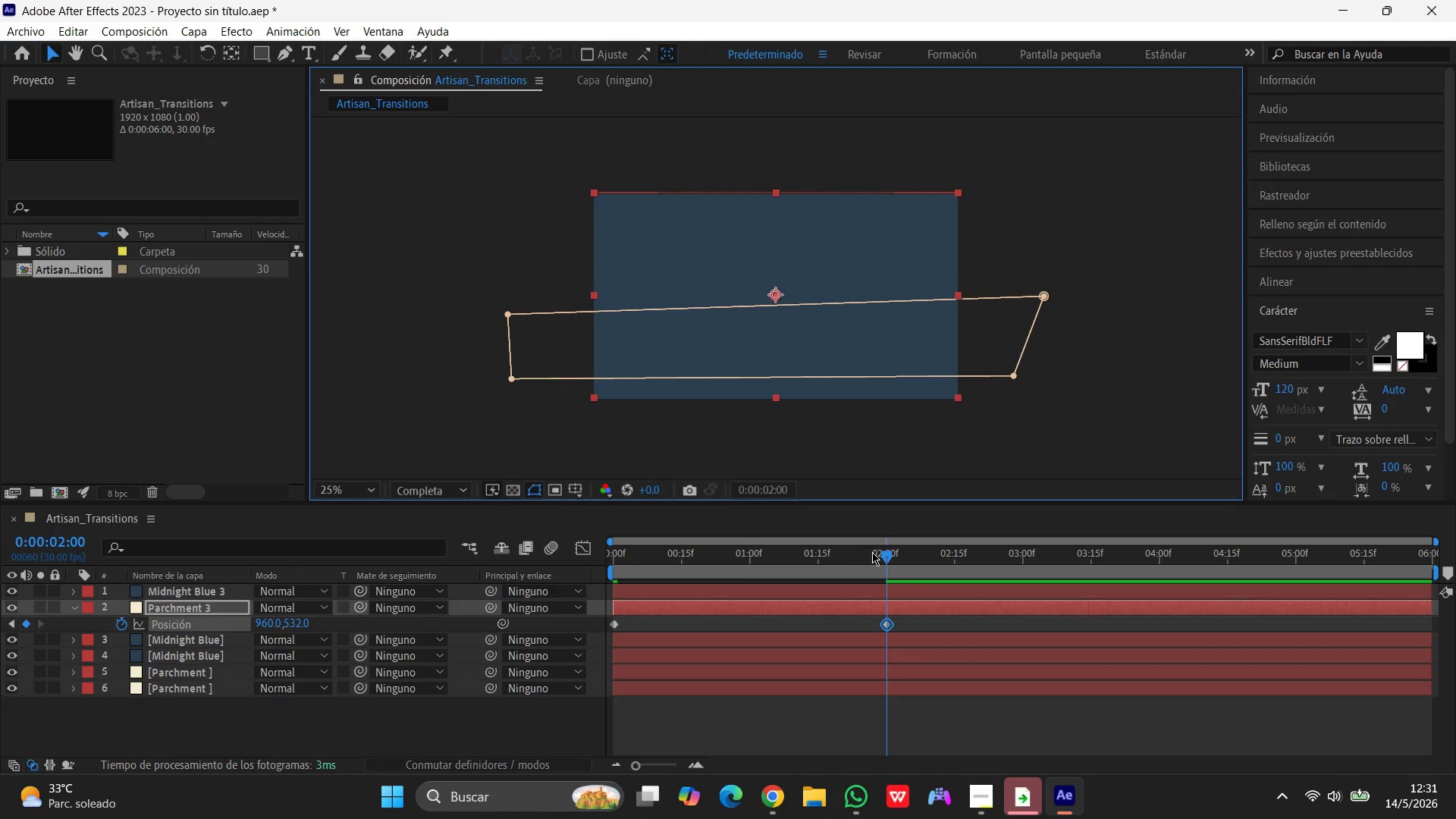 
left_click_drag(start_coordinate=[890, 555], to_coordinate=[434, 536])
 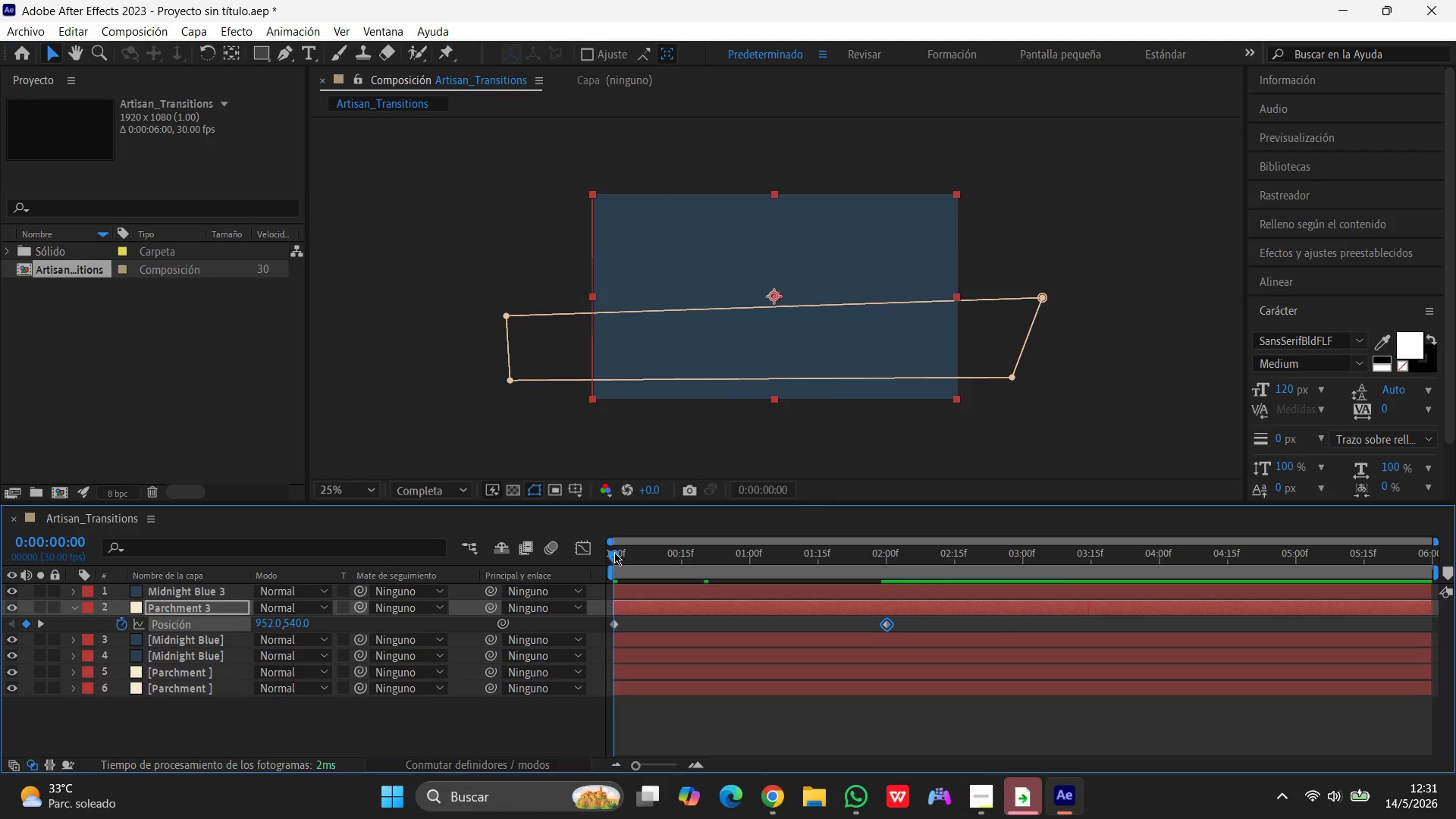 
left_click_drag(start_coordinate=[611, 554], to_coordinate=[469, 554])
 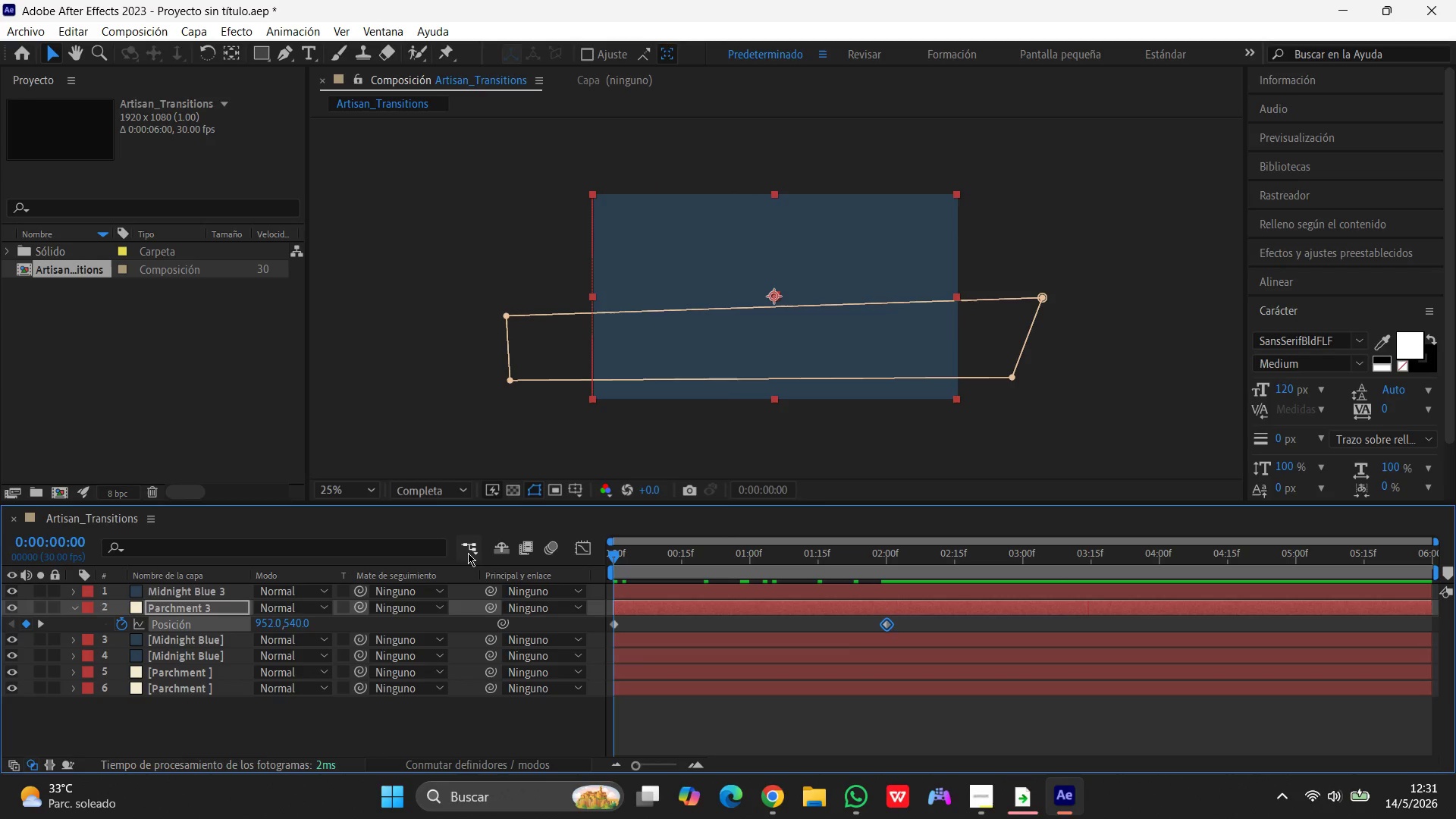 
key(Control+Z)
 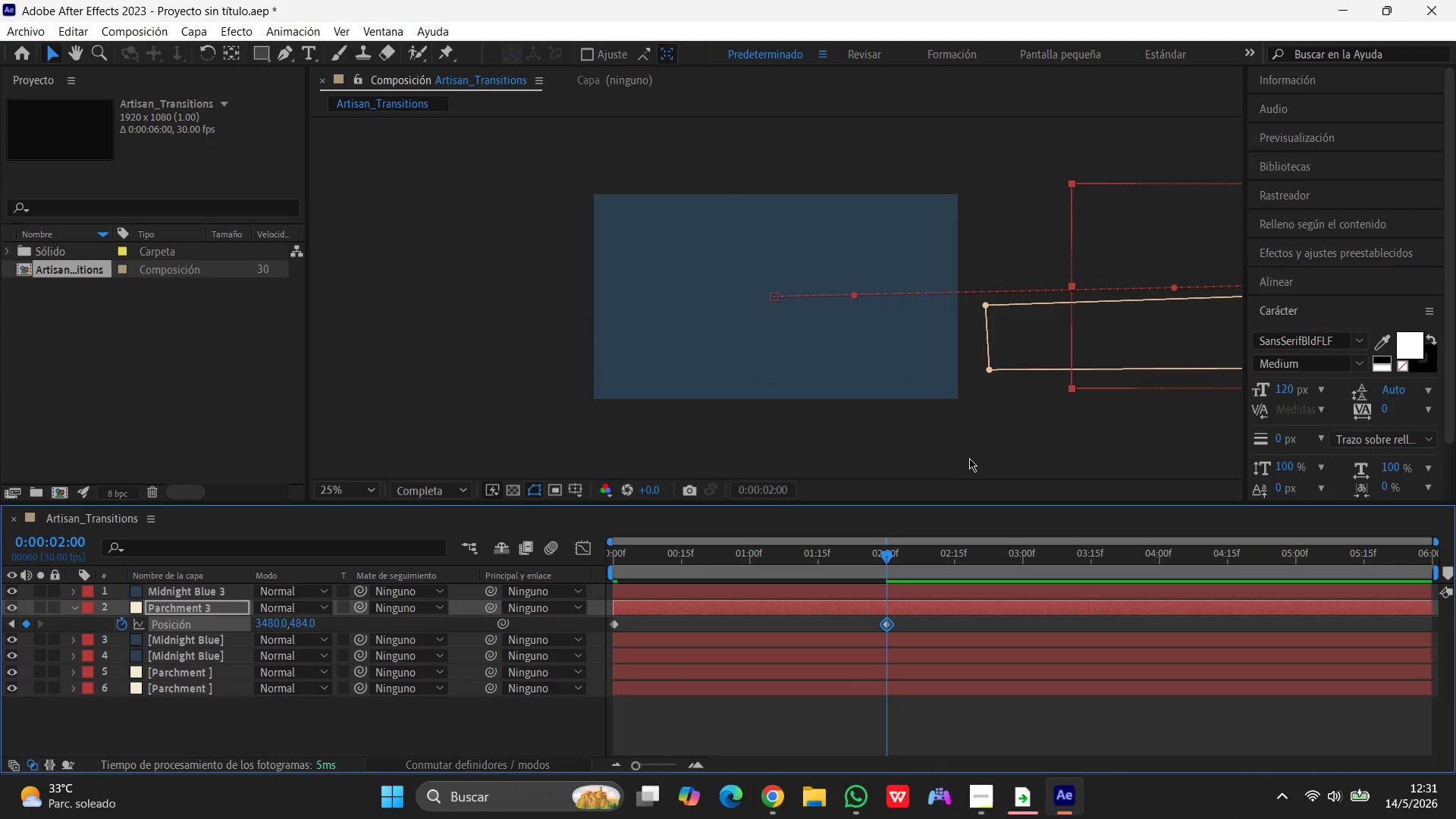 
key(Control+Z)
 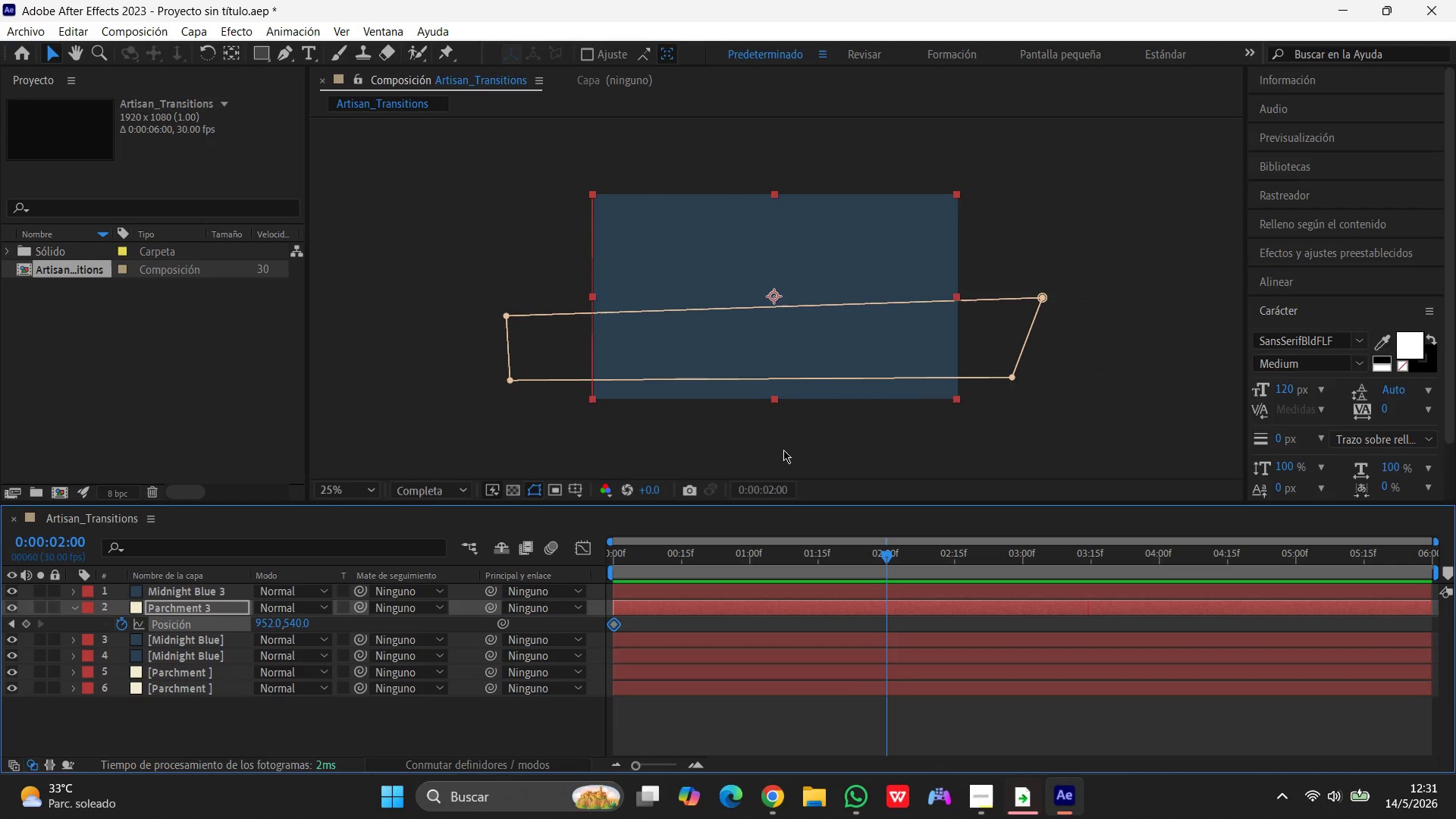 
left_click([776, 447])
 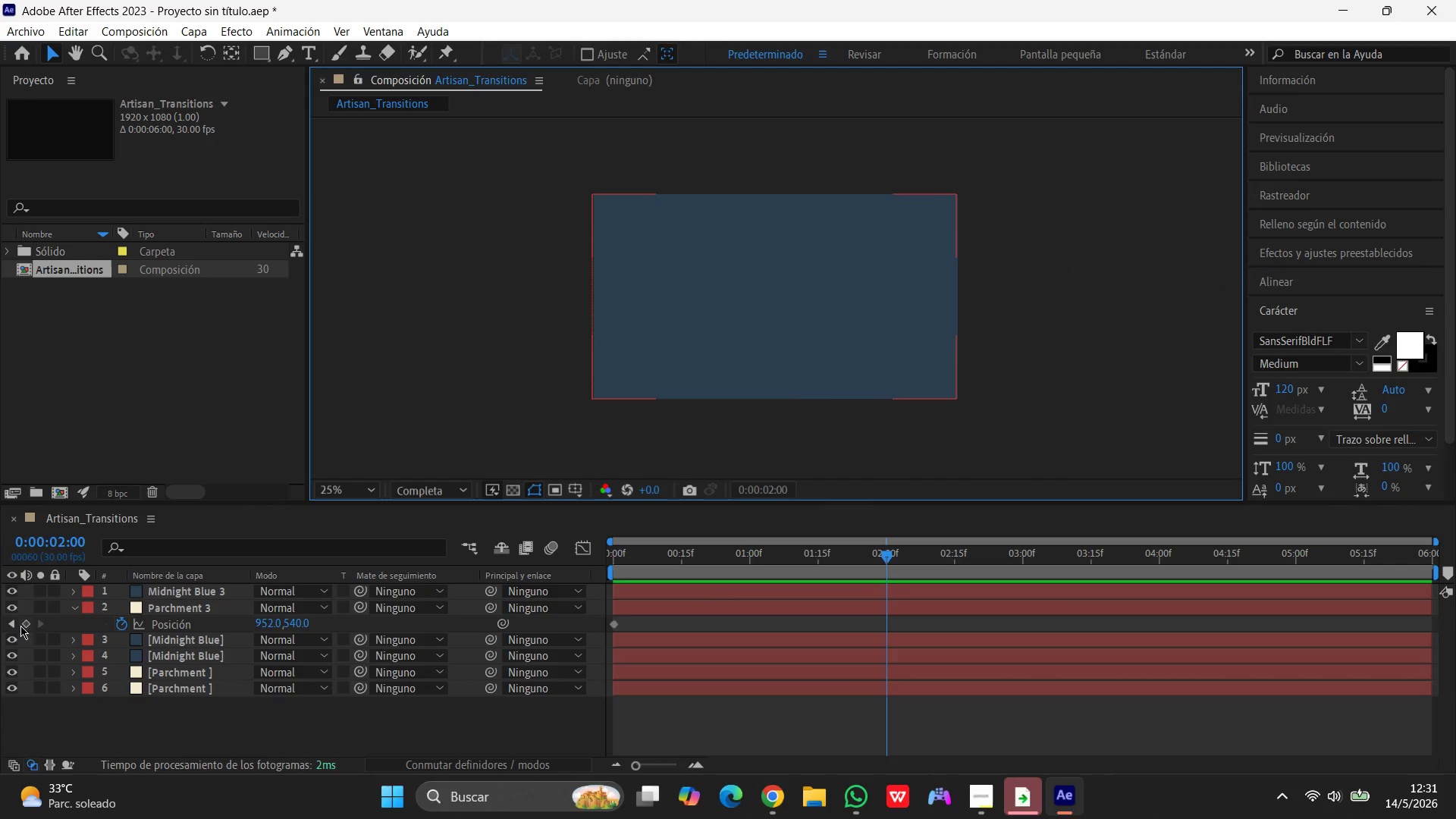 
left_click([24, 620])
 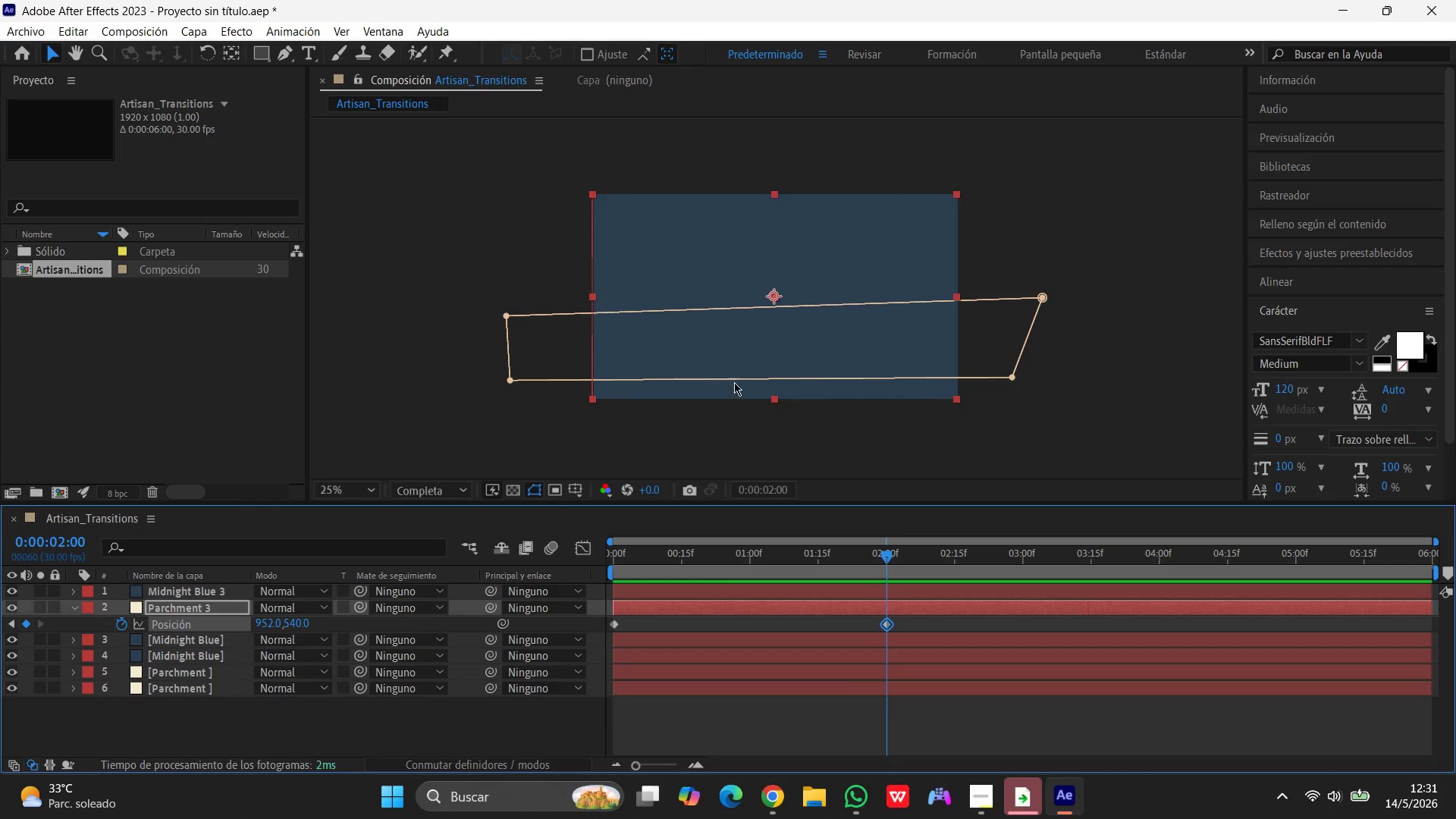 
left_click_drag(start_coordinate=[689, 343], to_coordinate=[1188, 337])
 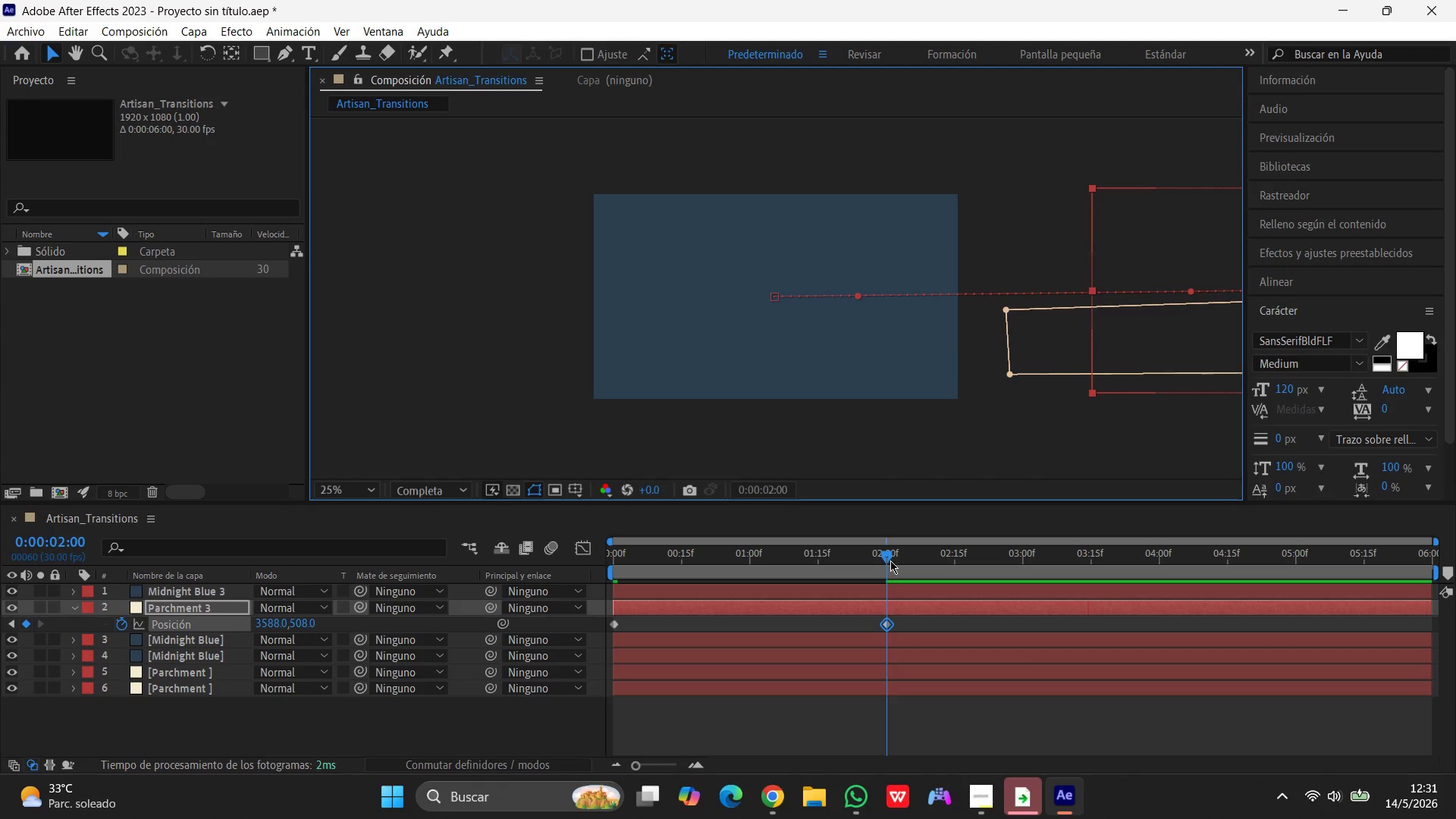 
left_click_drag(start_coordinate=[887, 557], to_coordinate=[931, 563])
 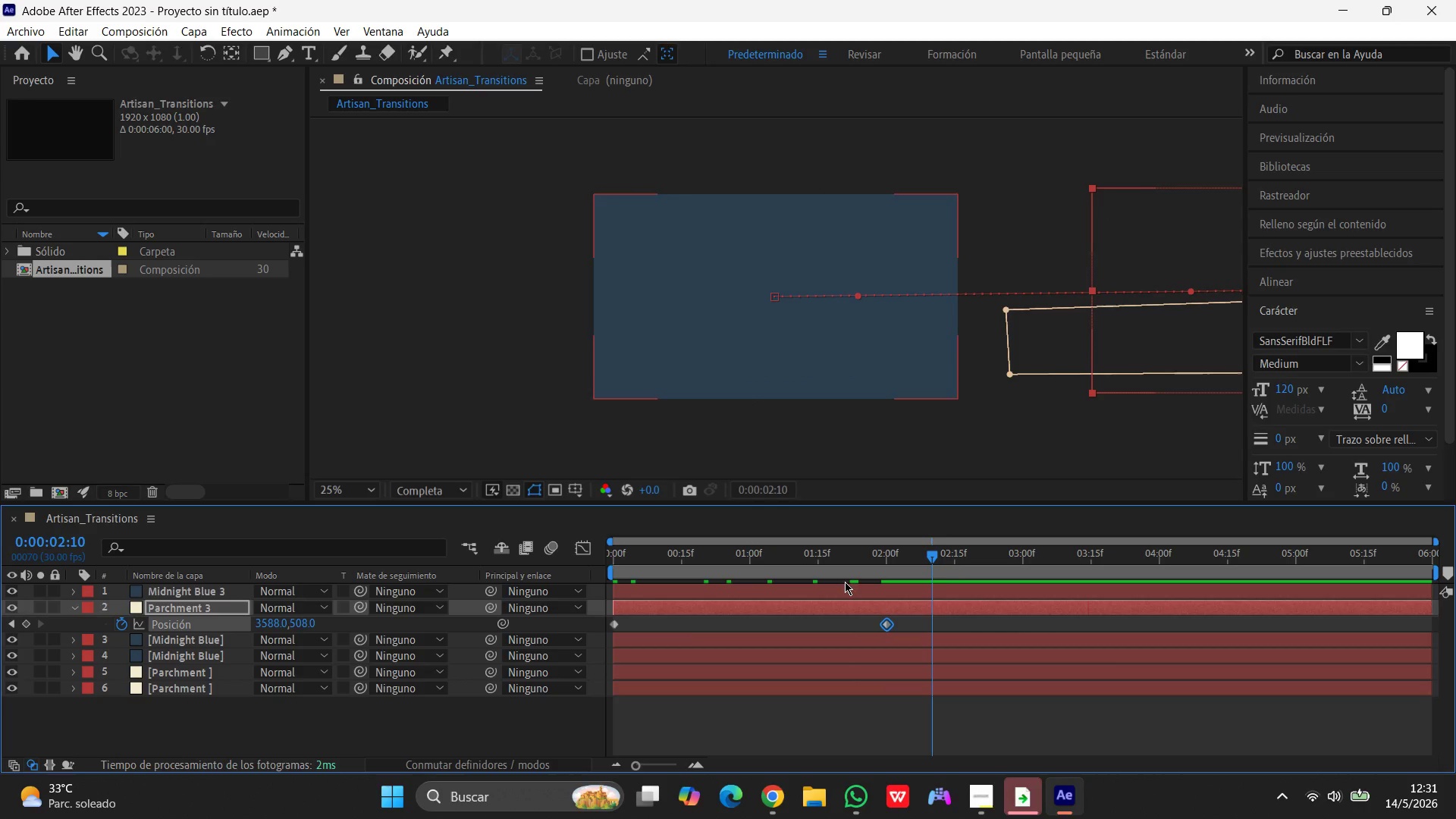 
left_click_drag(start_coordinate=[934, 557], to_coordinate=[532, 570])
 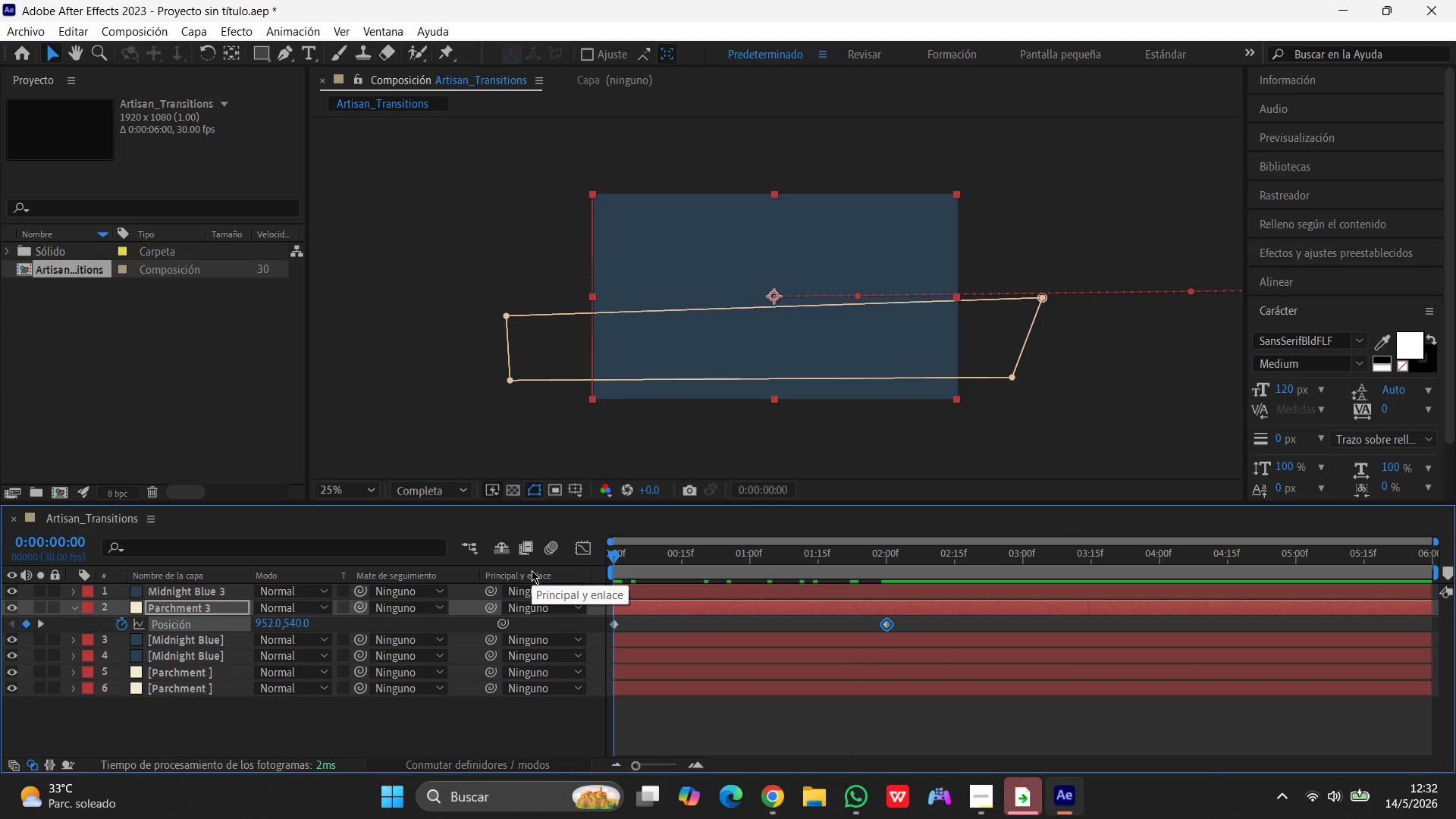 
key(Control+Z)
 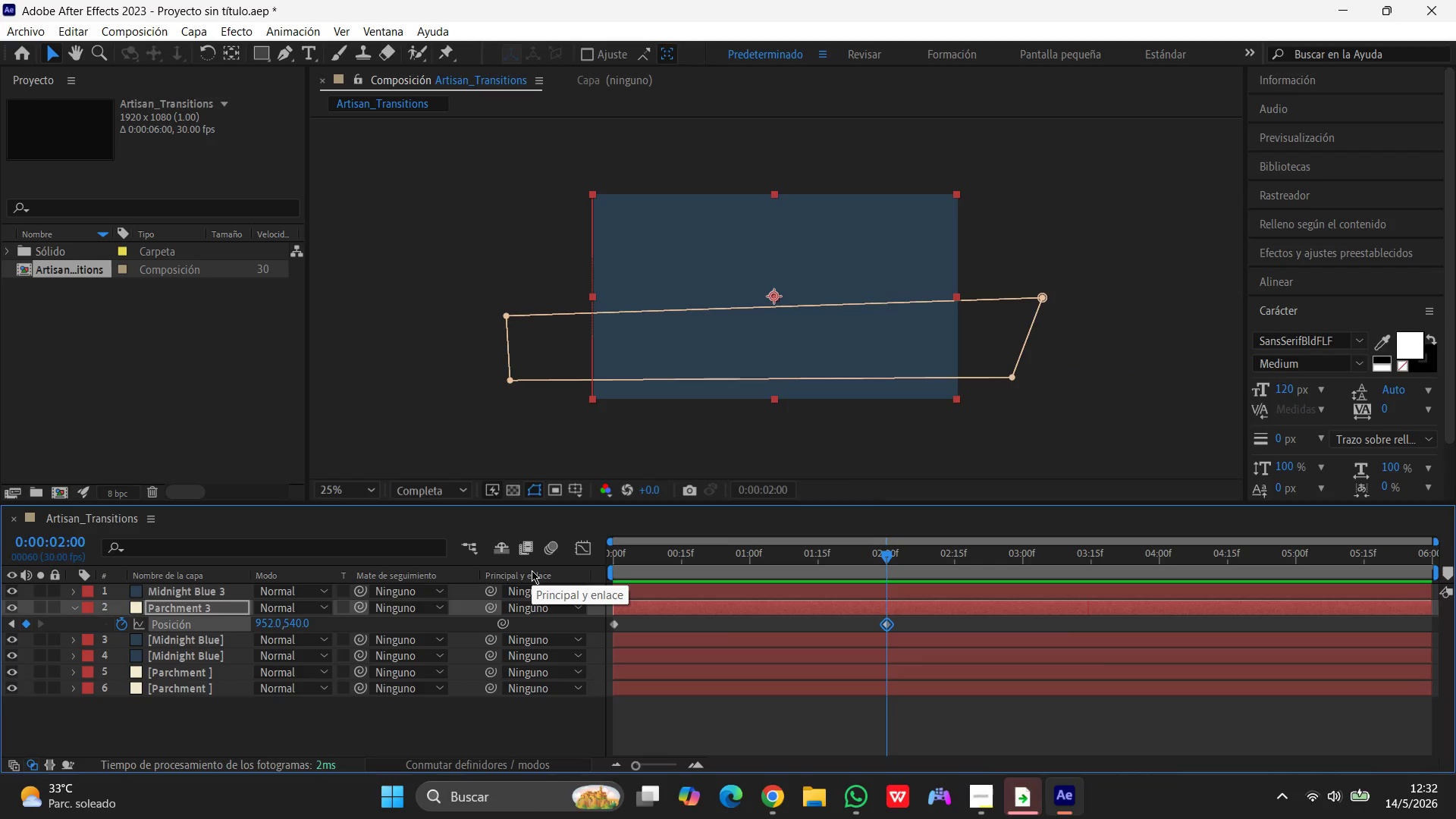 
key(Control+Z)
 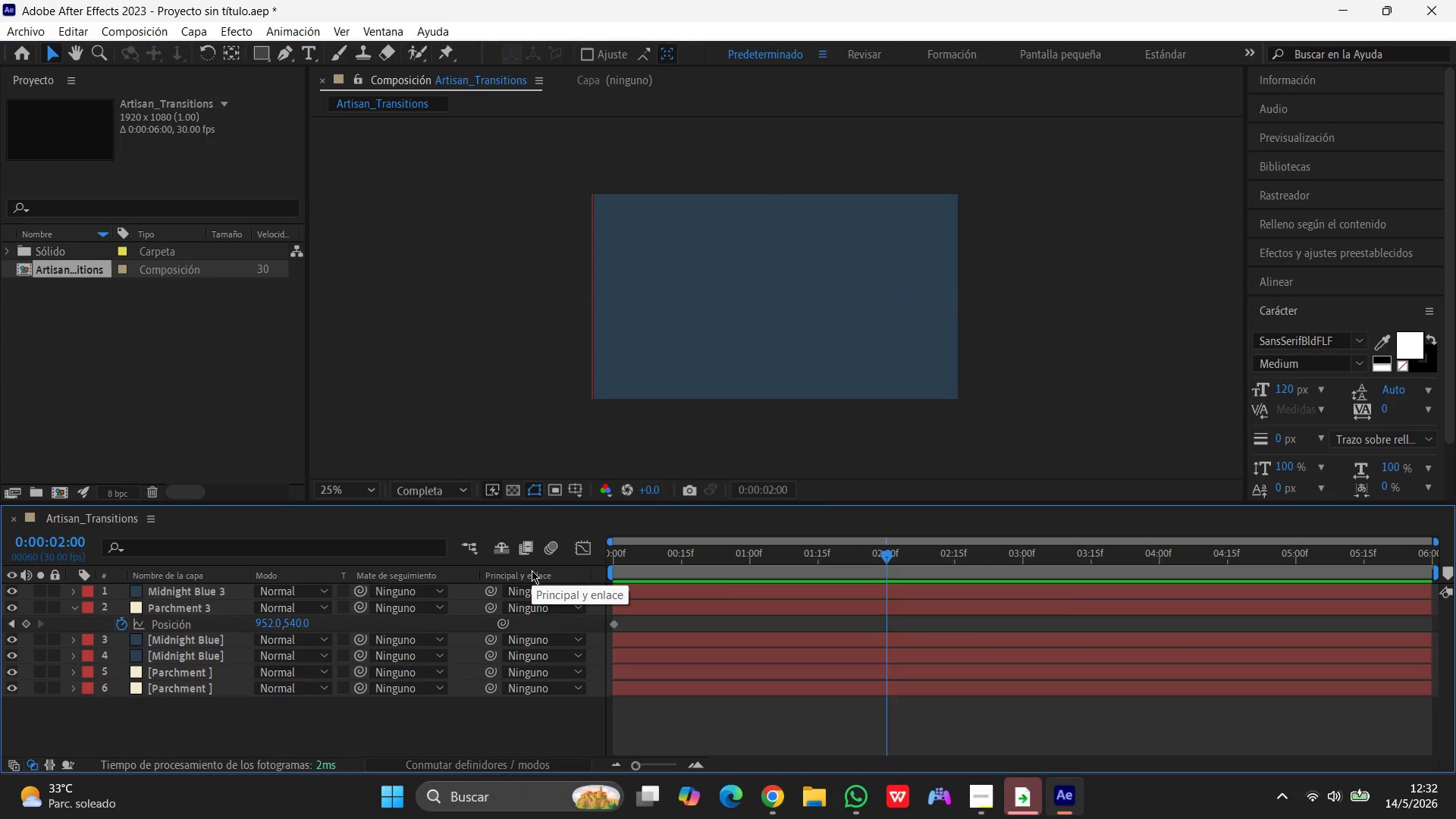 
key(Control+Z)
 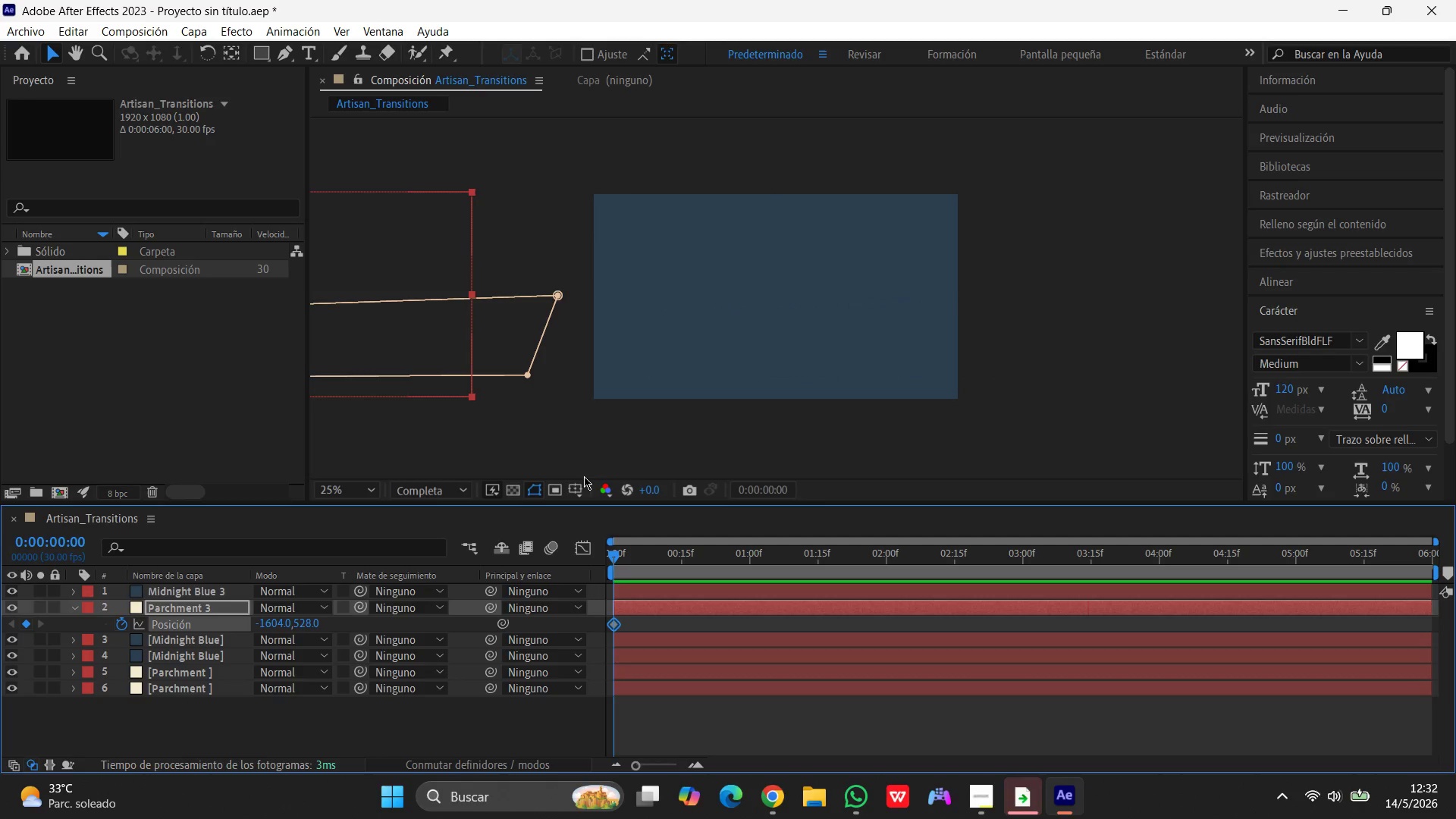 
key(Control+Z)
 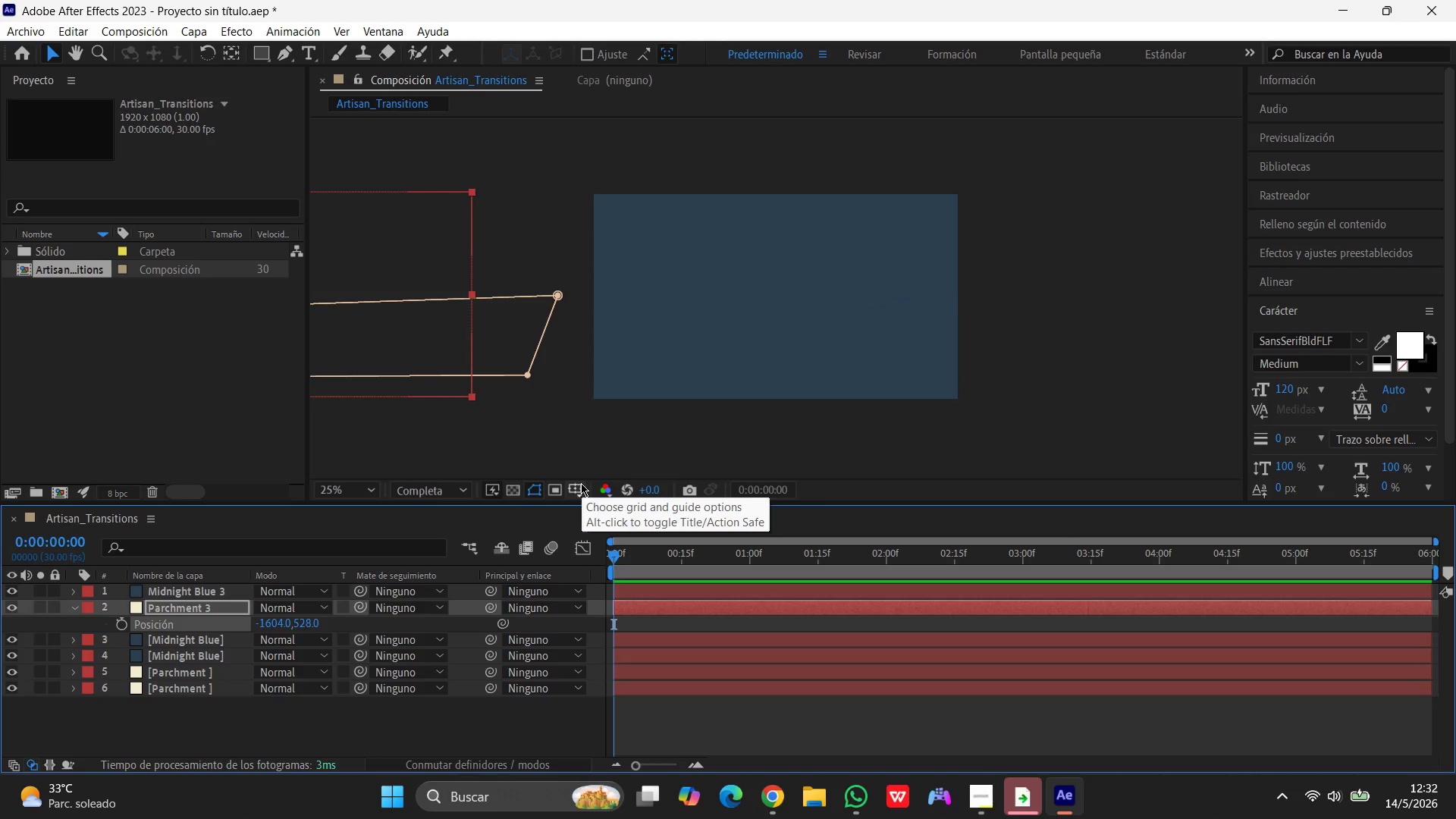 
hold_key(key=ControlLeft, duration=0.39)
 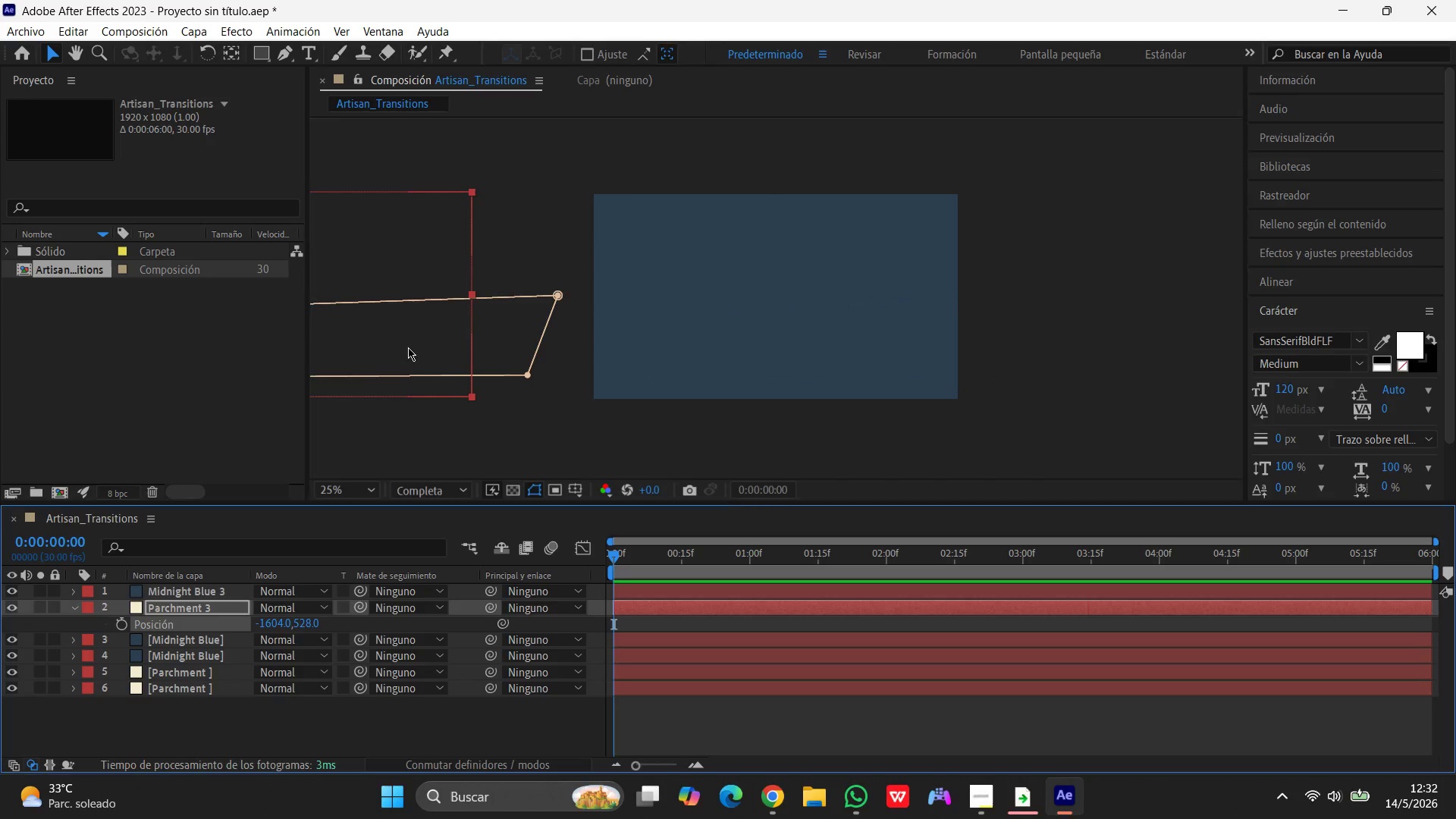 
left_click_drag(start_coordinate=[408, 347], to_coordinate=[423, 344])
 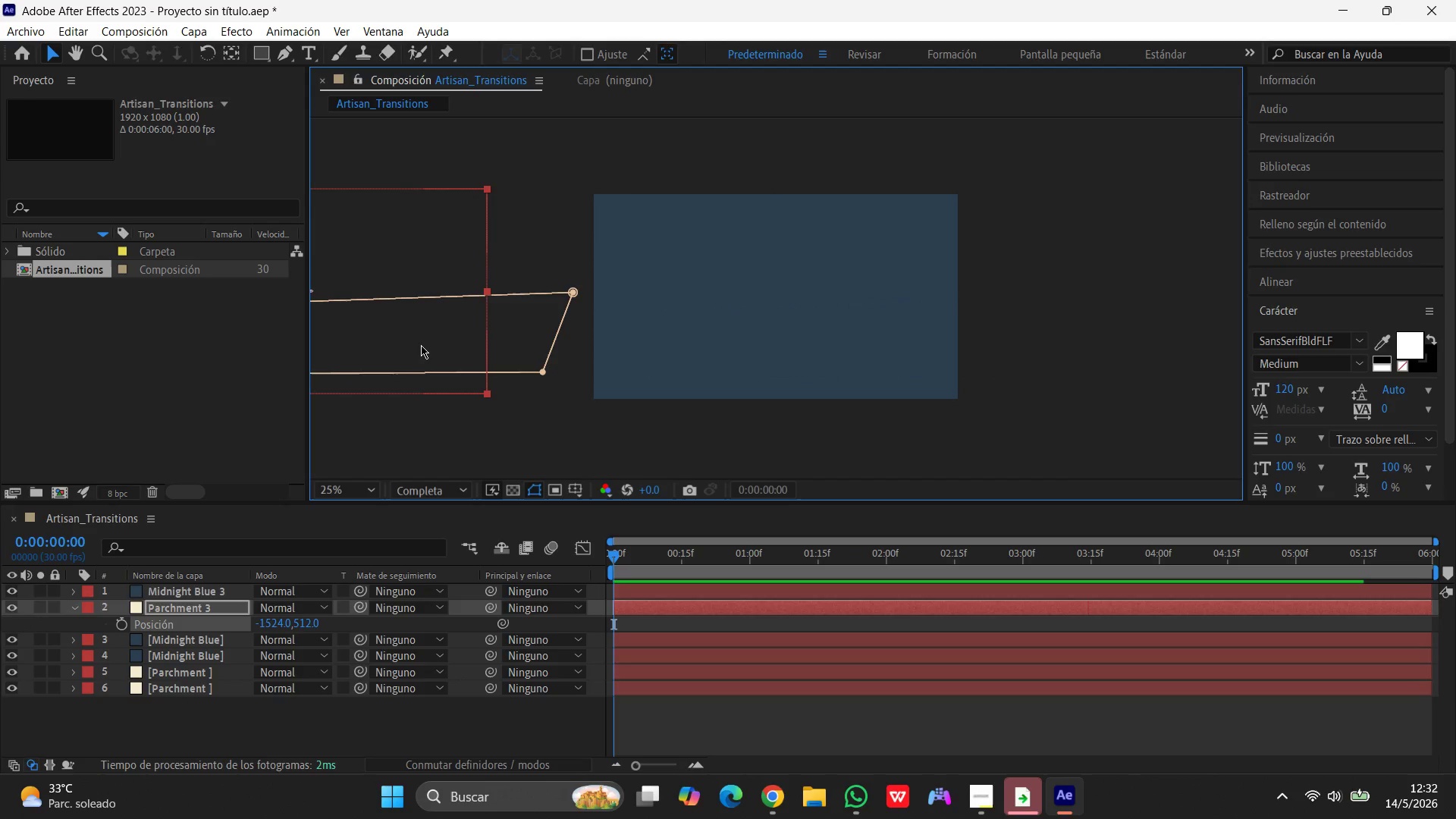 
key(Control+Z)
 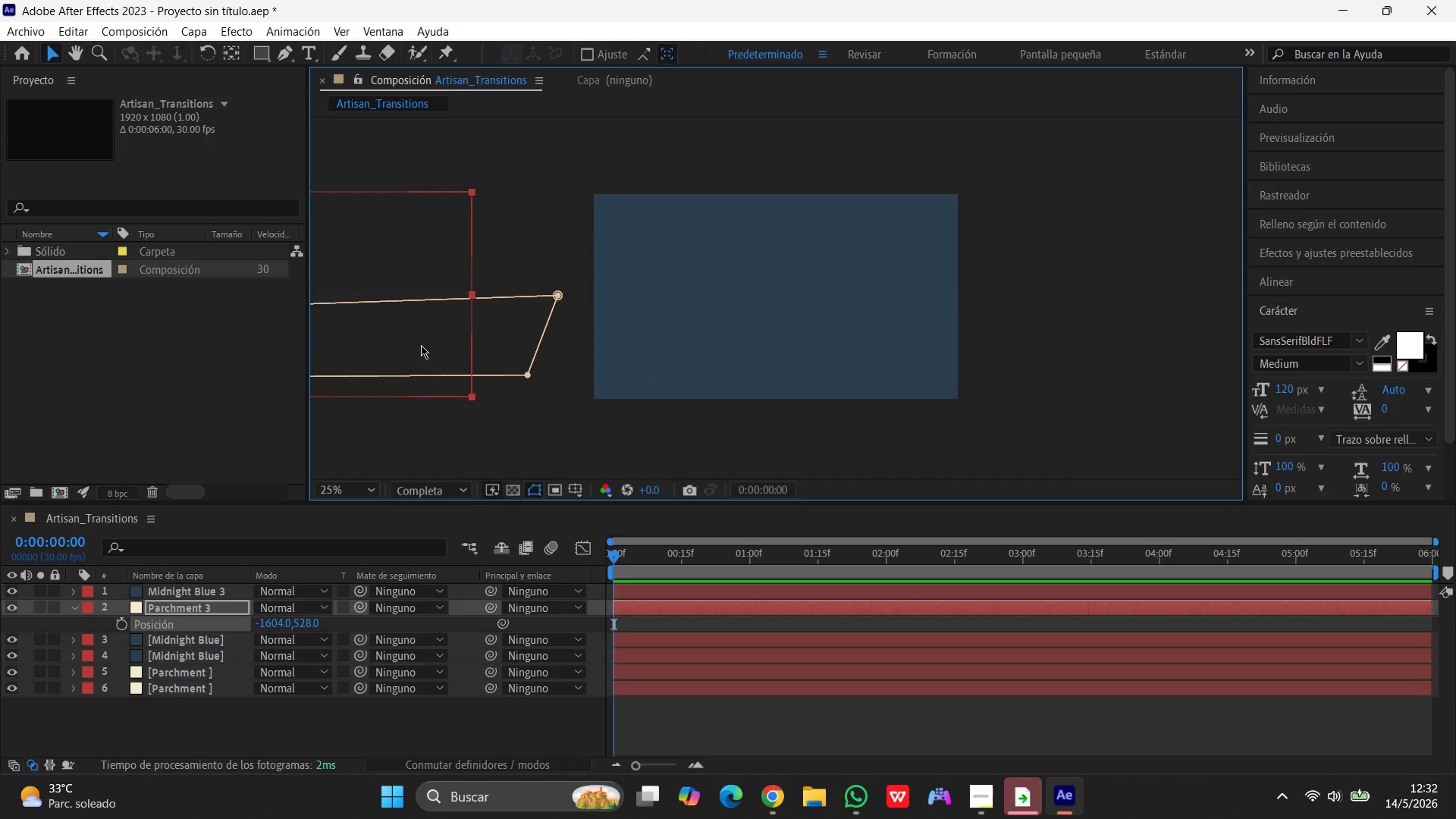 
key(Control+Z)
 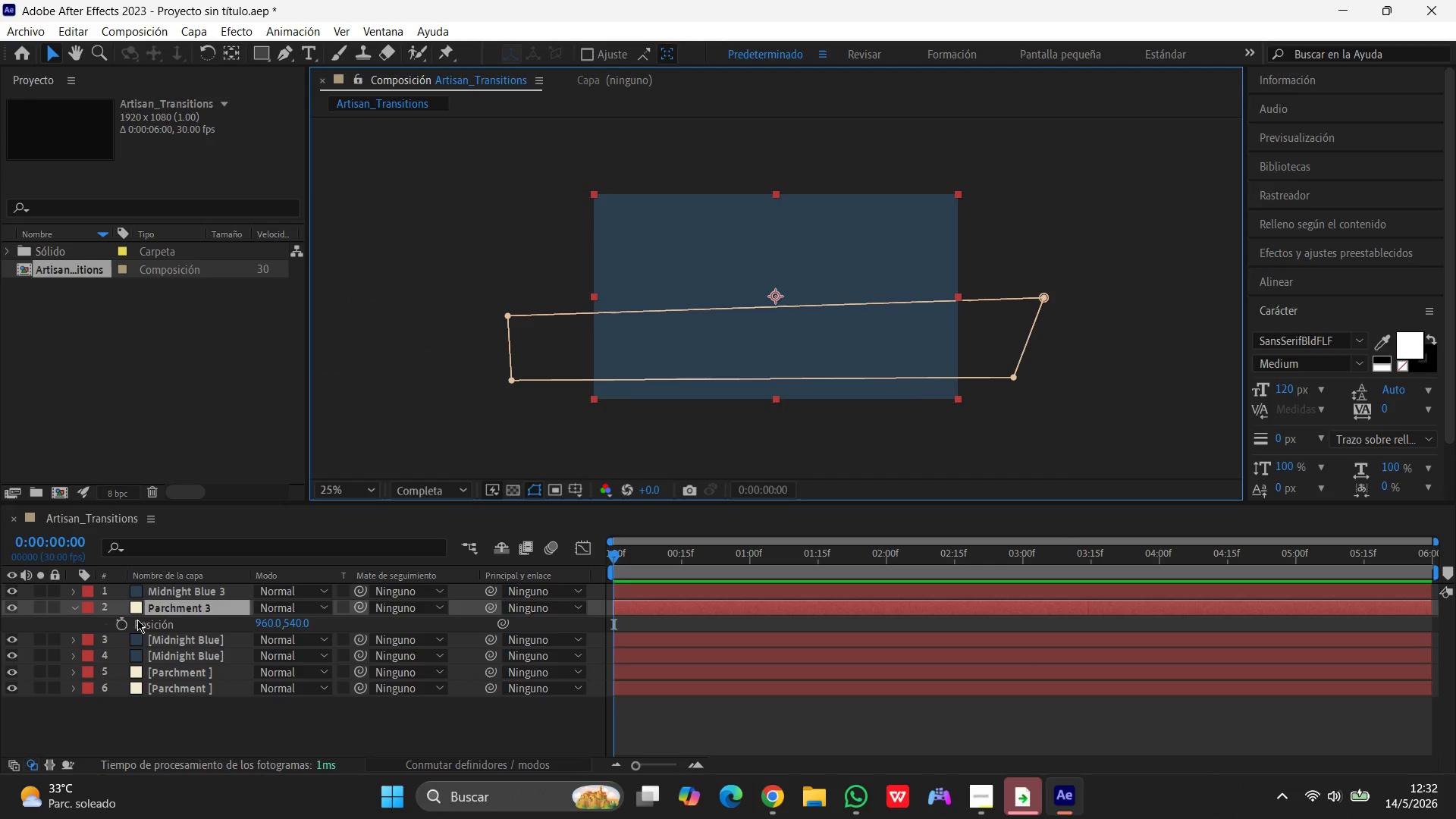 
left_click([123, 626])
 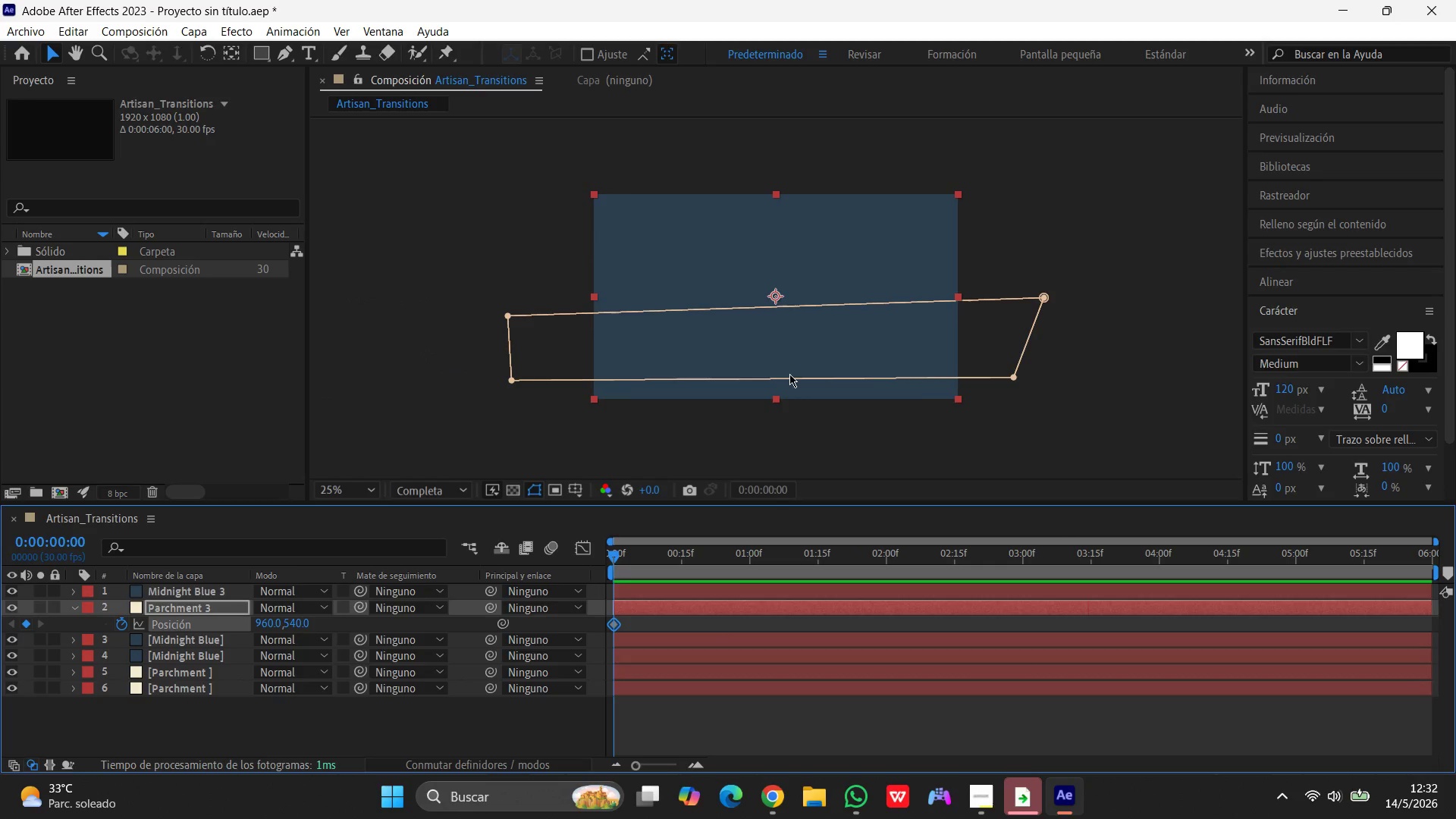 
left_click_drag(start_coordinate=[799, 355], to_coordinate=[315, 364])
 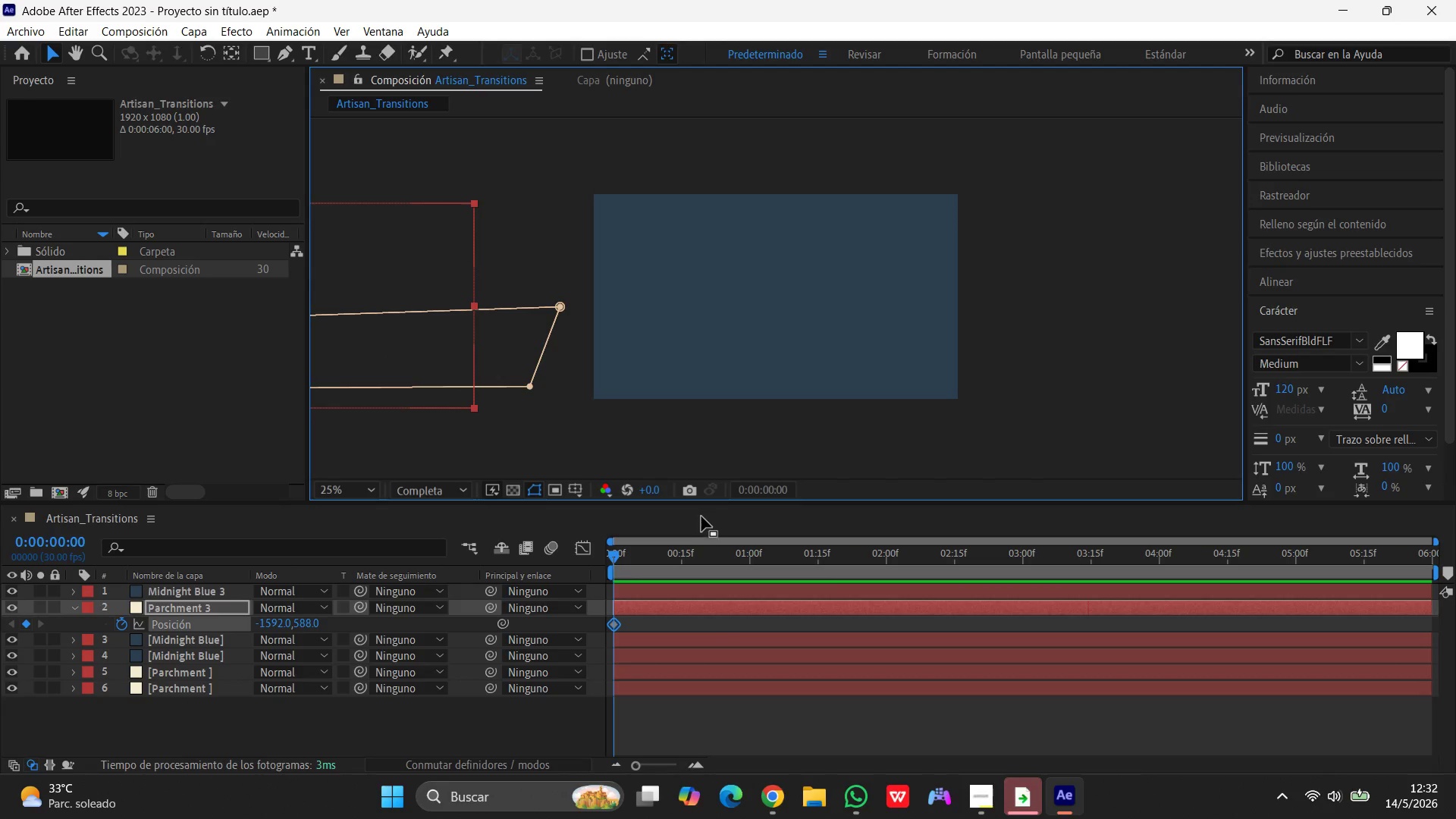 
wait(5.81)
 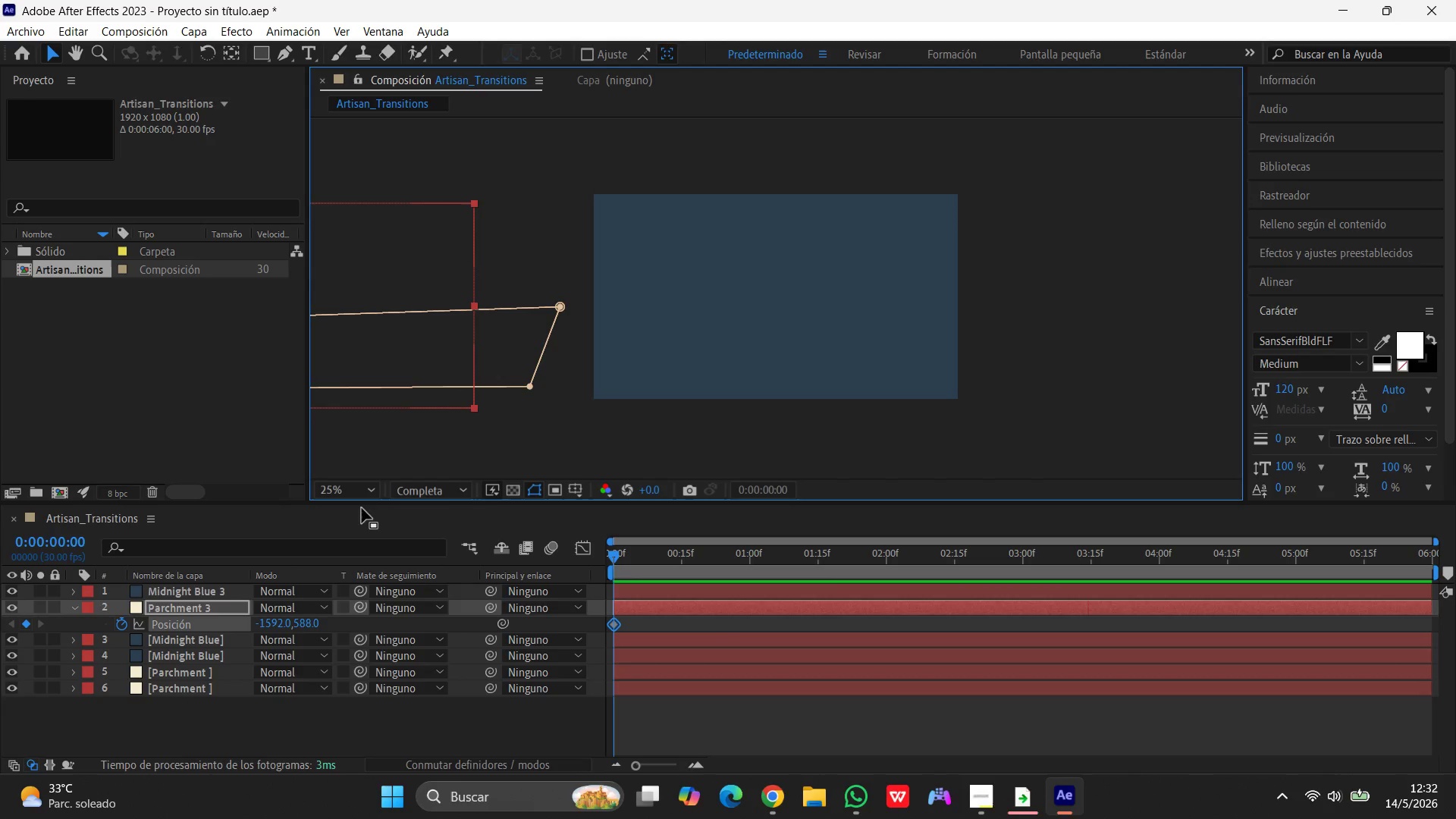 
left_click_drag(start_coordinate=[365, 344], to_coordinate=[849, 334])
 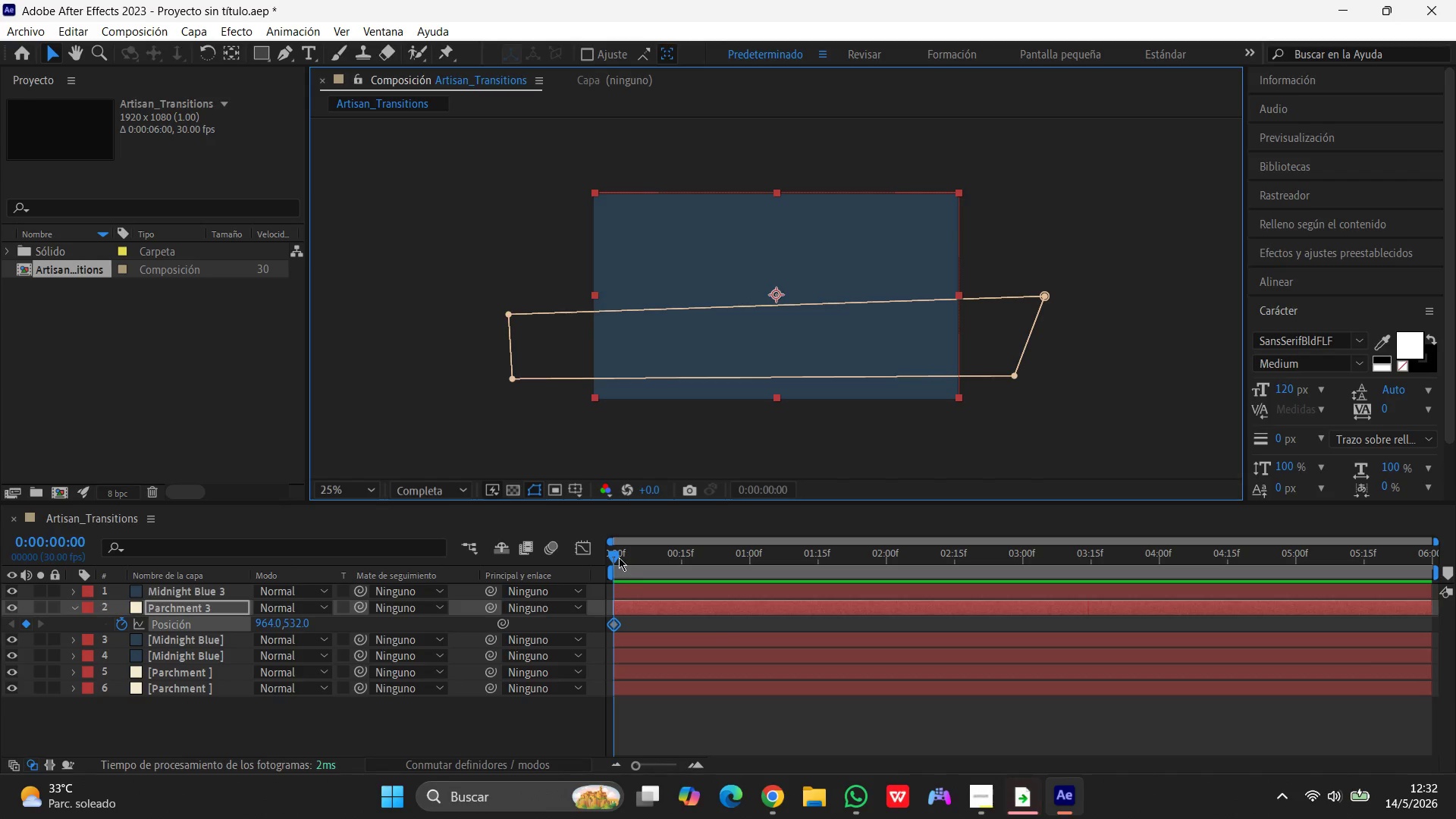 
left_click_drag(start_coordinate=[619, 557], to_coordinate=[892, 550])
 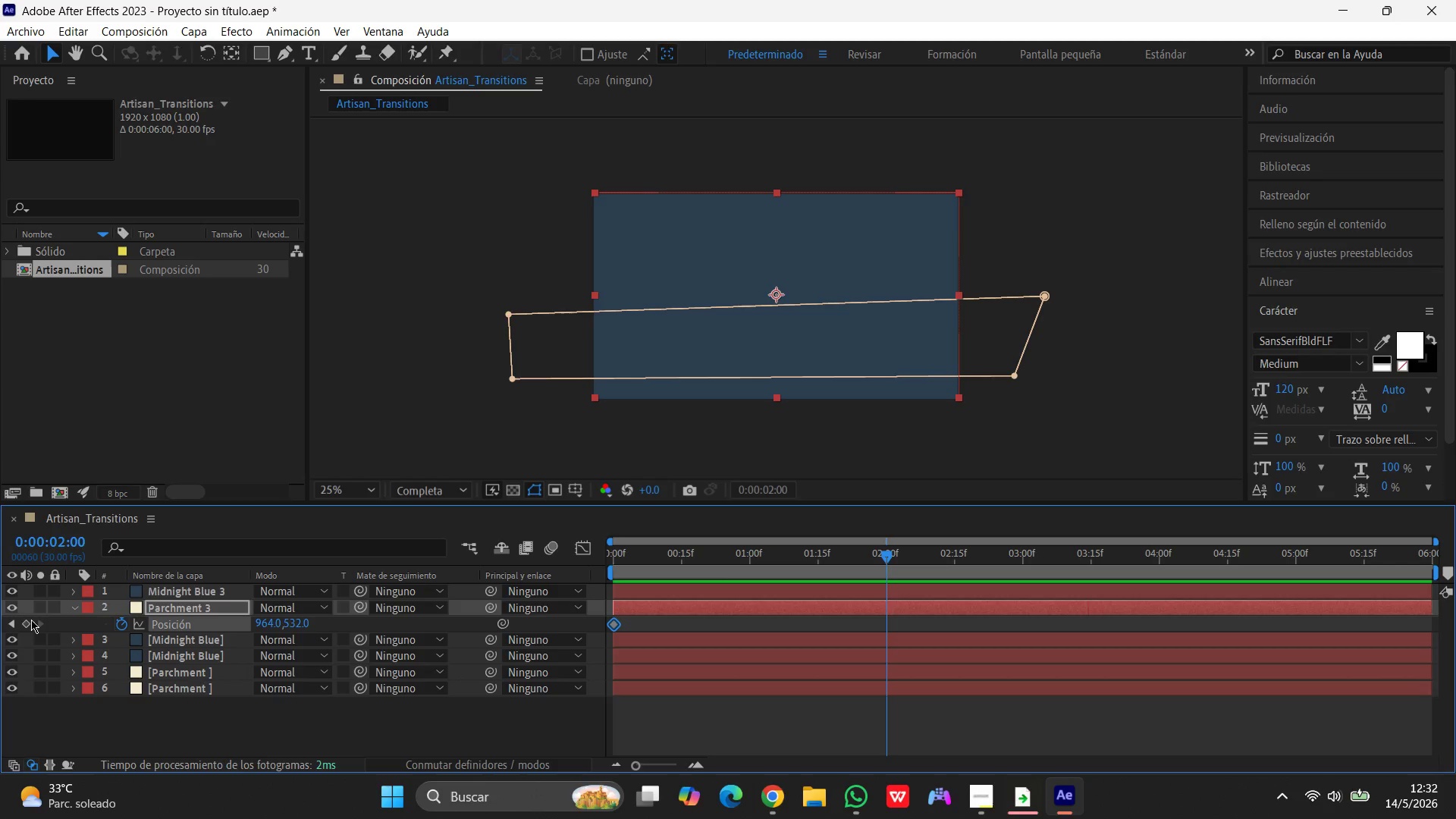 
left_click([27, 623])
 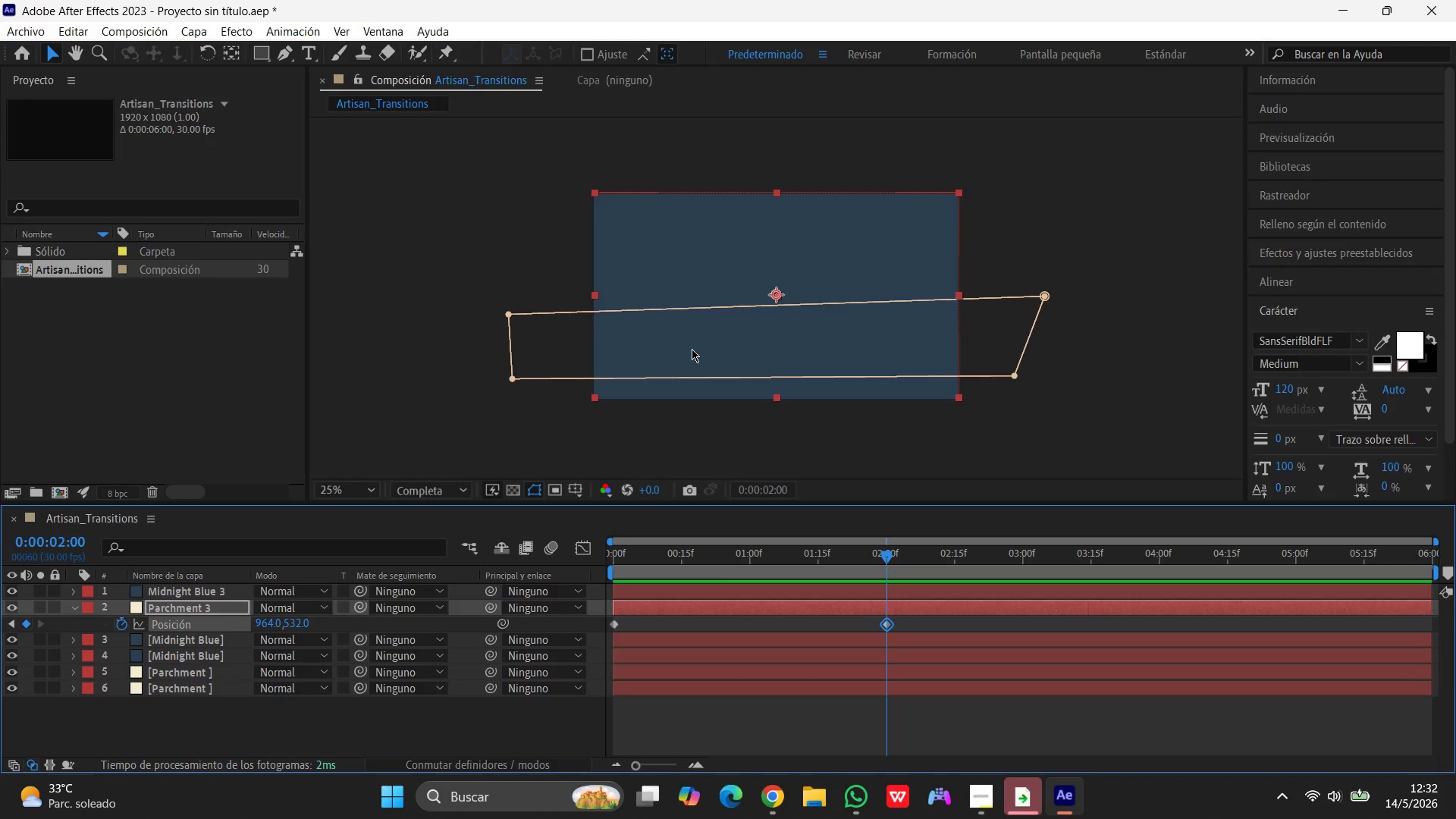 
left_click_drag(start_coordinate=[685, 350], to_coordinate=[1159, 343])
 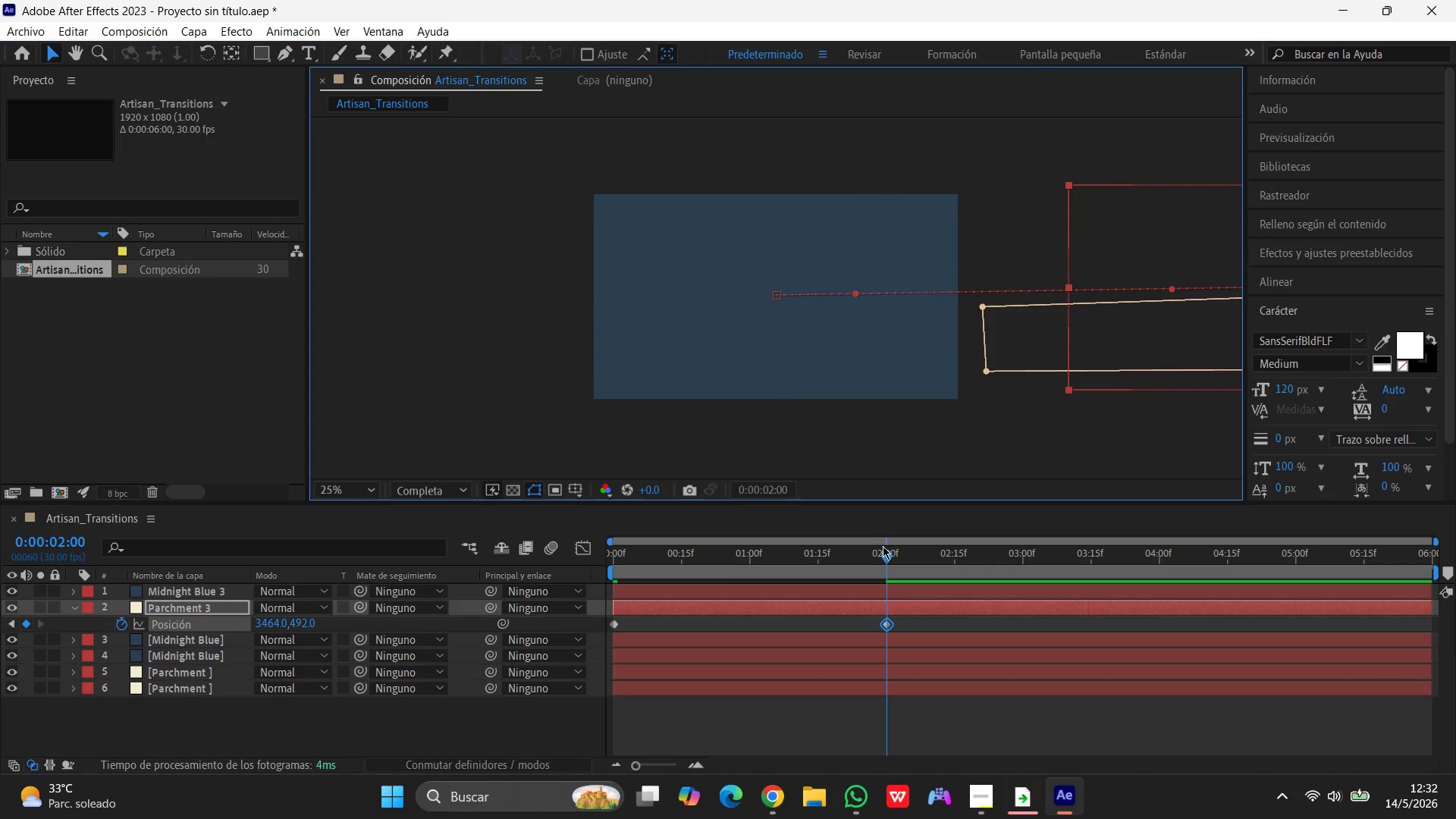 
left_click_drag(start_coordinate=[883, 554], to_coordinate=[432, 589])
 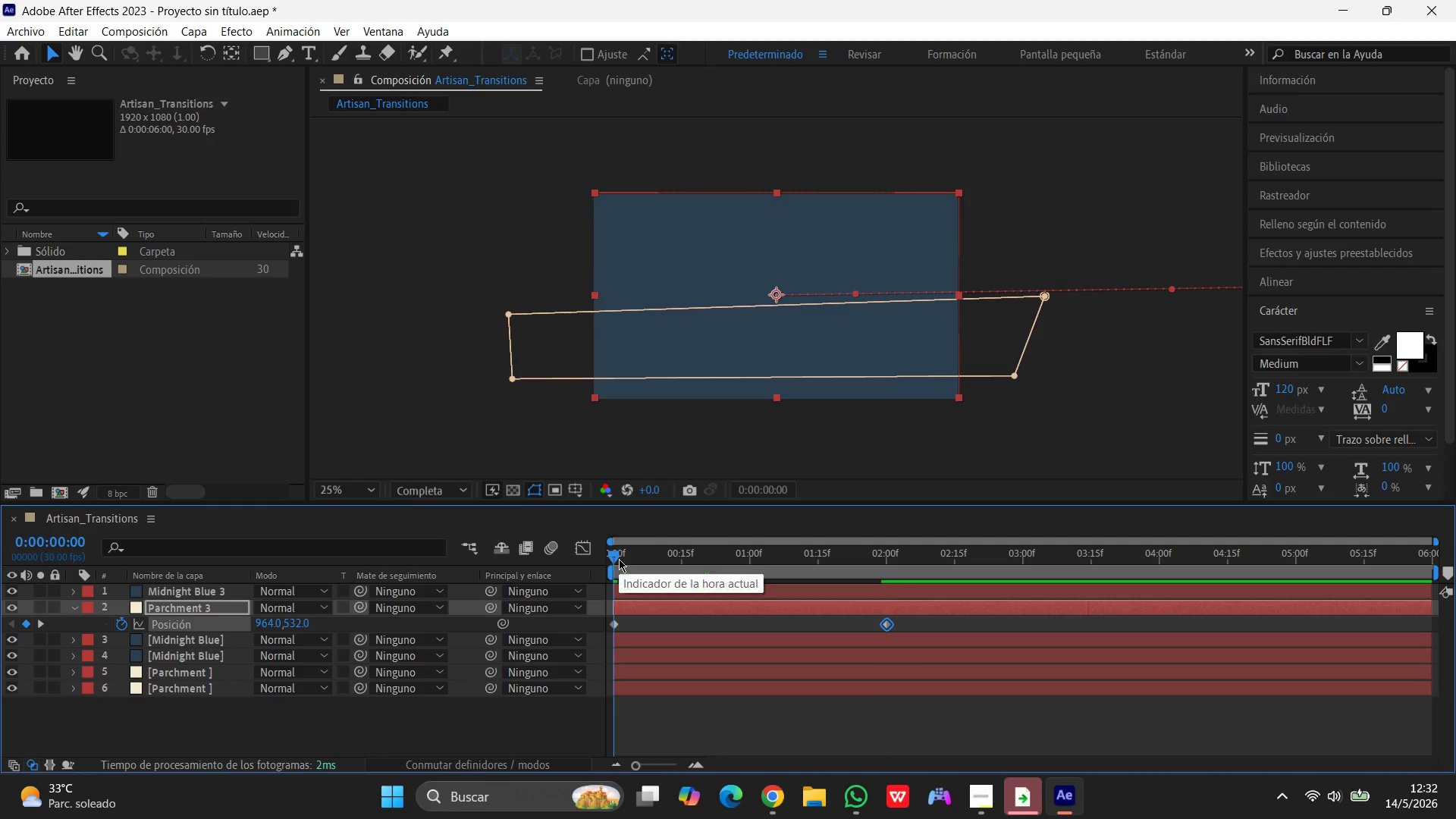 
left_click_drag(start_coordinate=[617, 559], to_coordinate=[524, 578])
 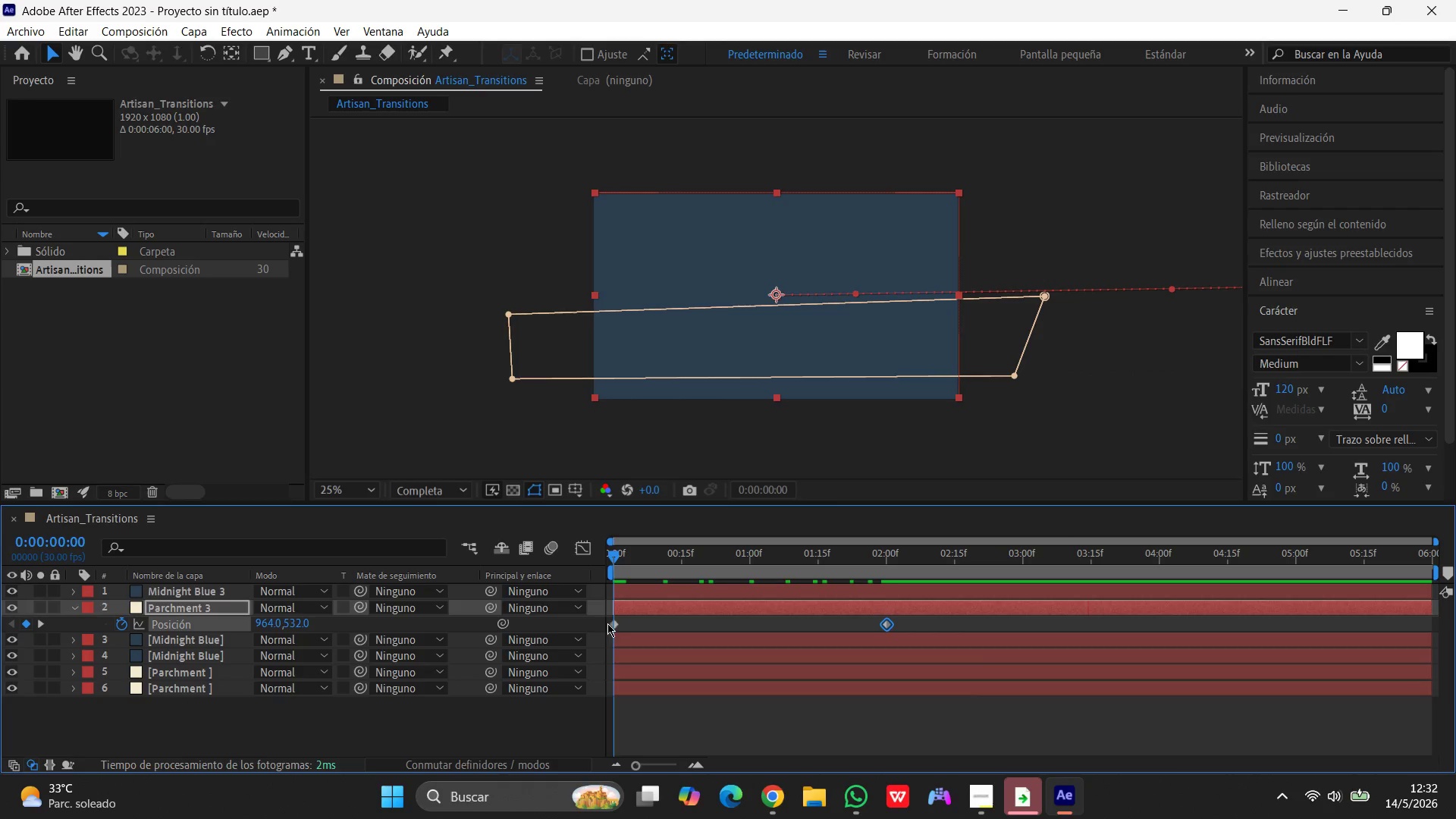 
left_click([614, 622])
 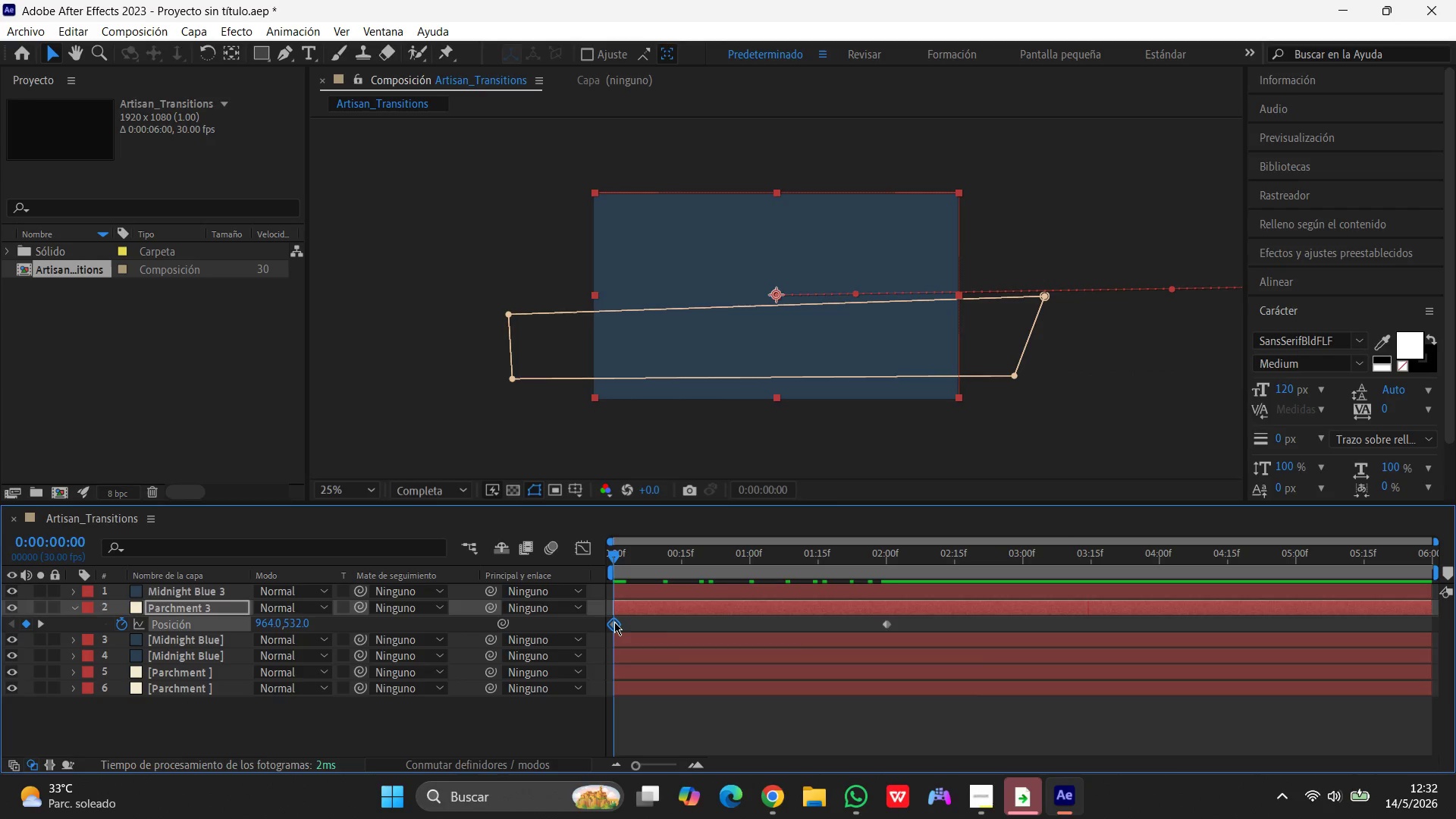 
hold_key(key=ShiftLeft, duration=1.08)
left_click([891, 624])
 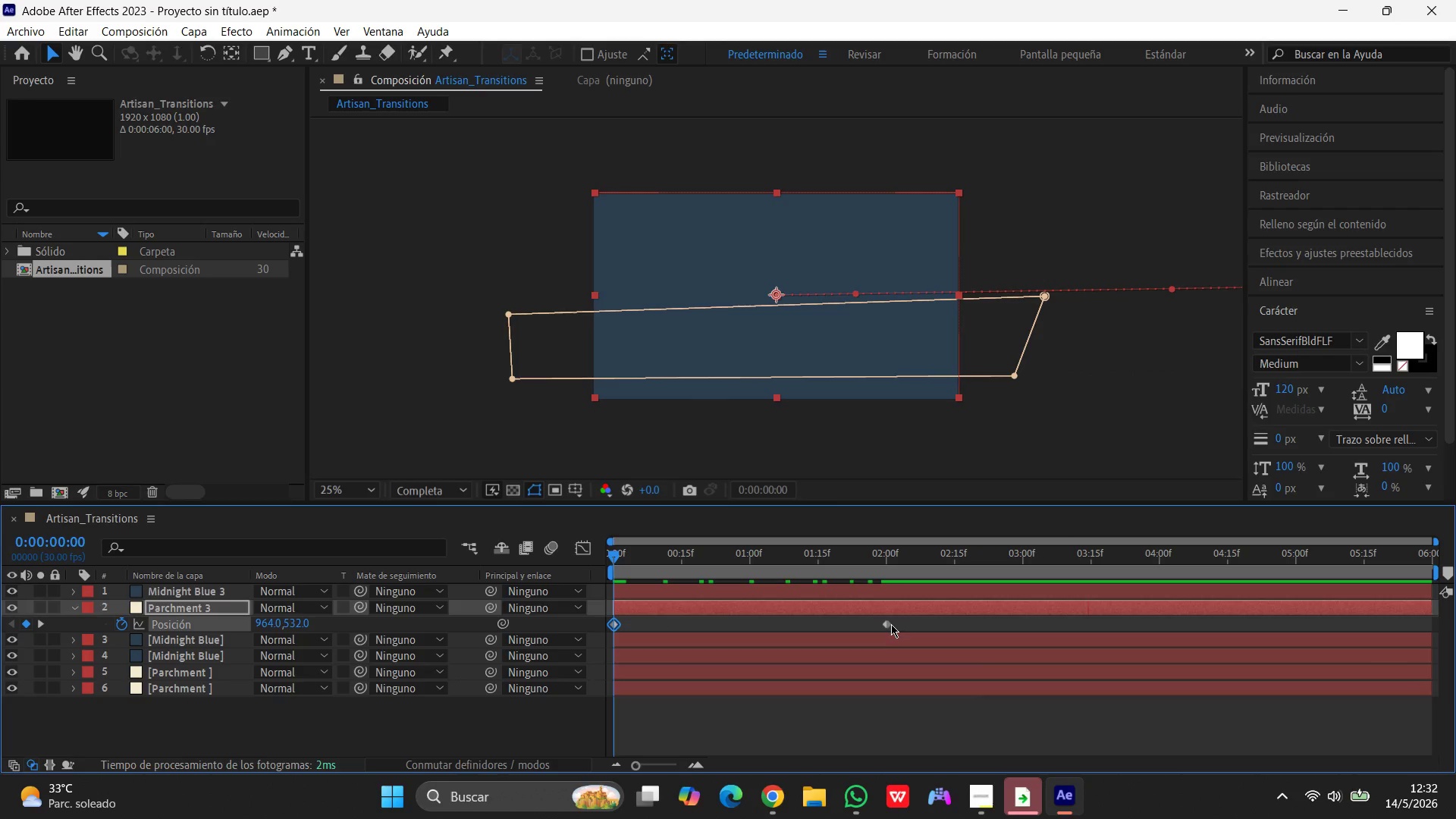 
hold_key(key=ShiftLeft, duration=0.47)
left_click([890, 624])
 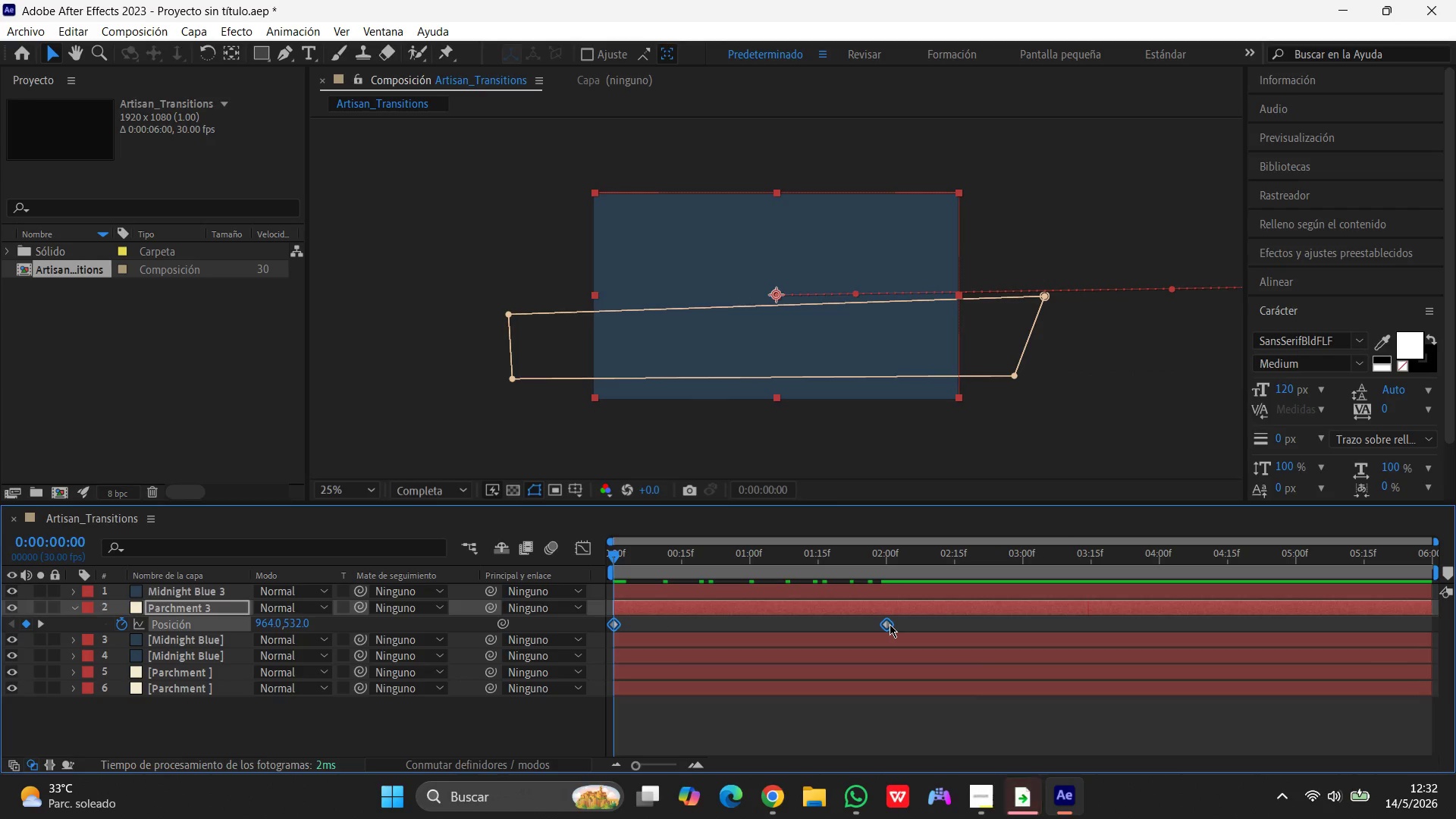 
right_click([890, 624])
 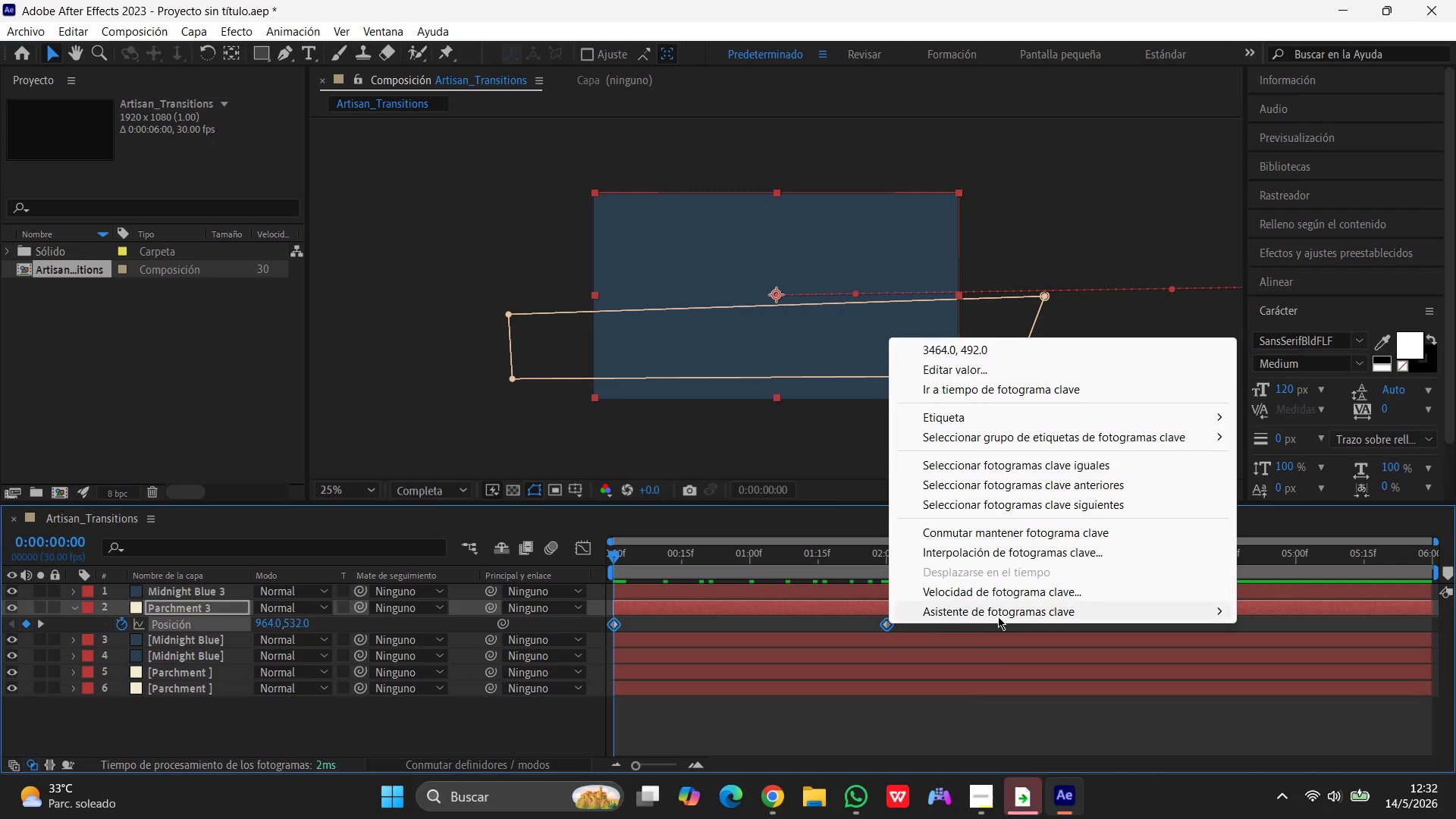 
left_click([998, 617])
 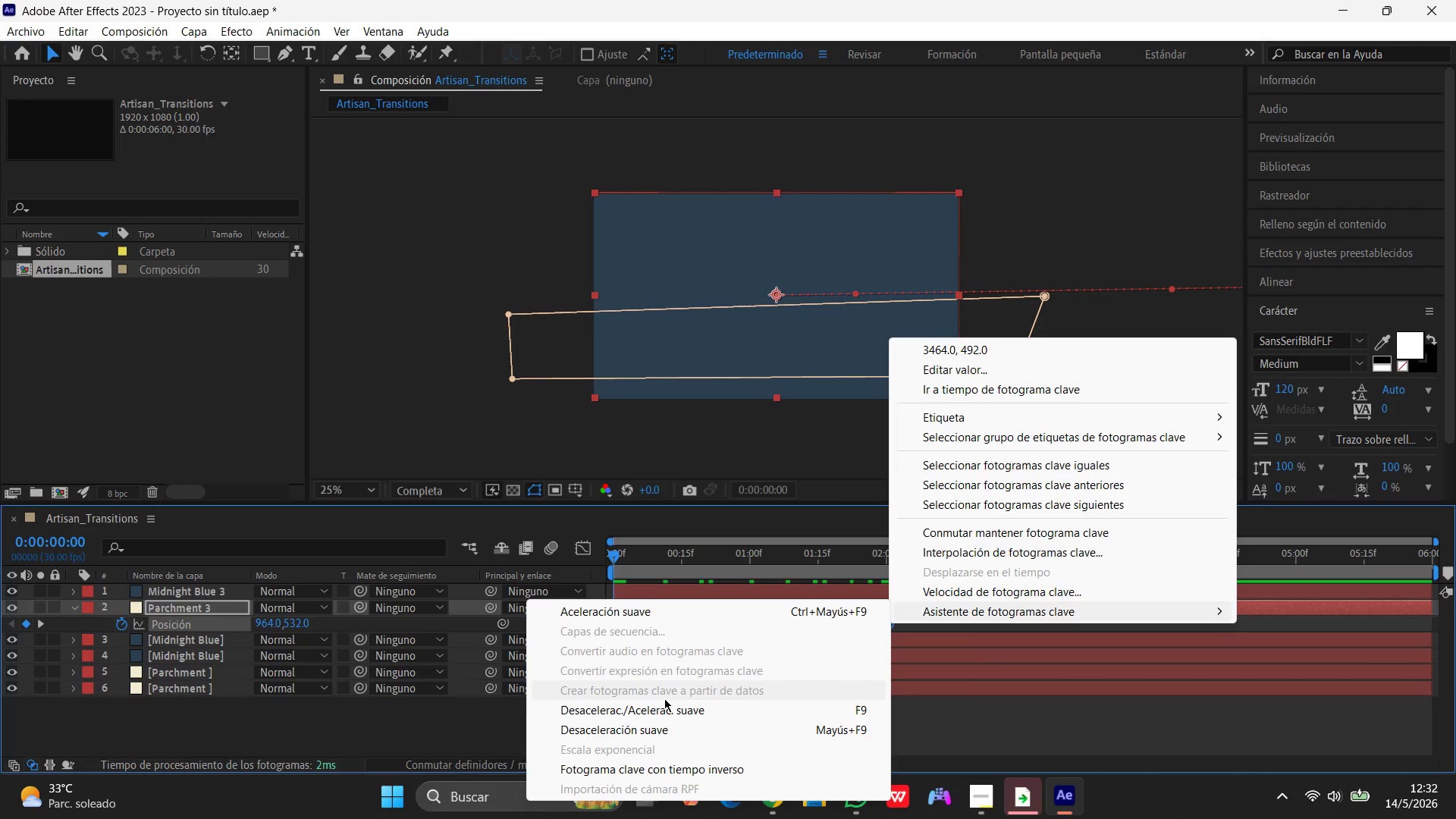 
left_click([660, 709])
 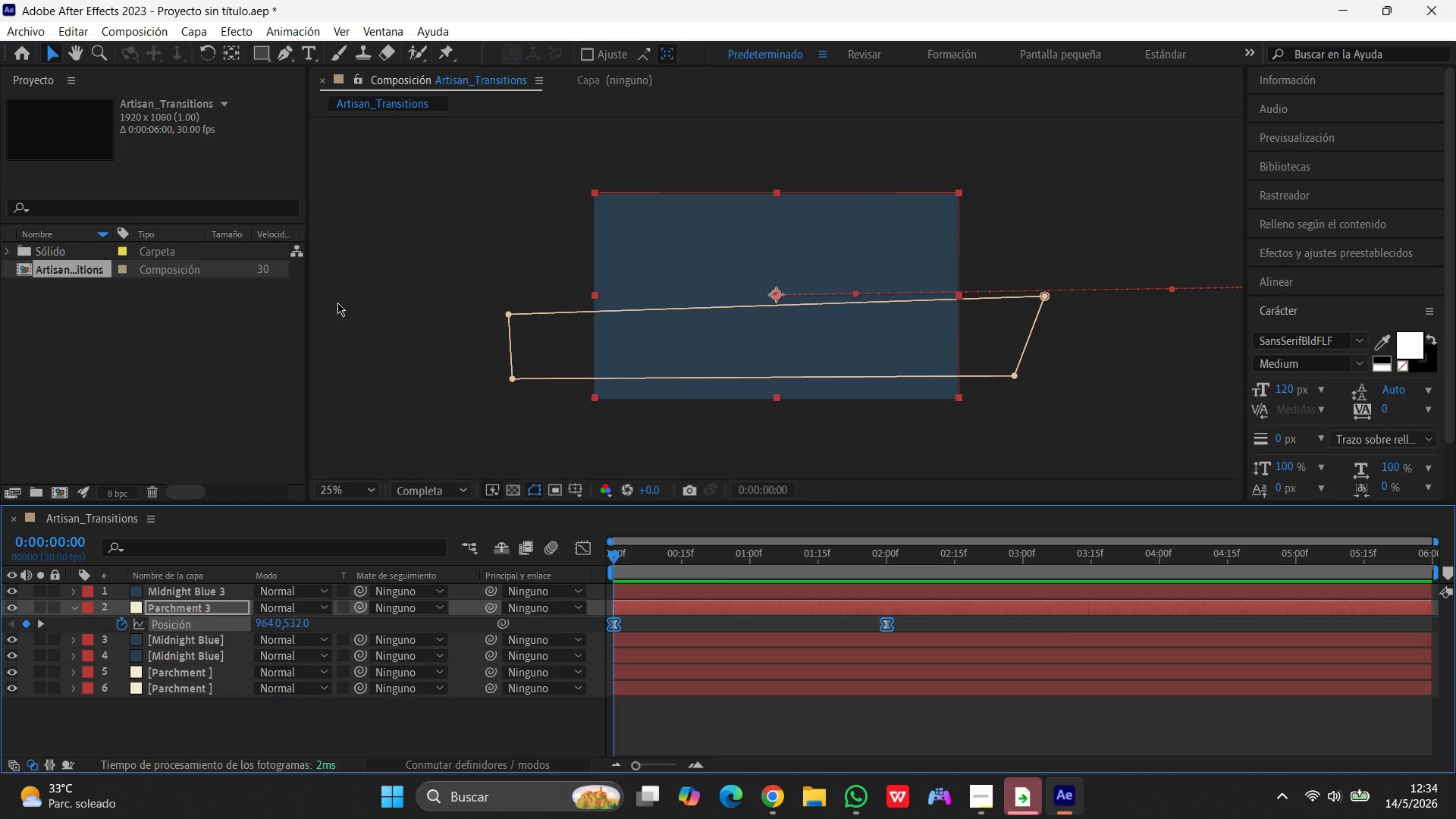 
wait(142.61)
 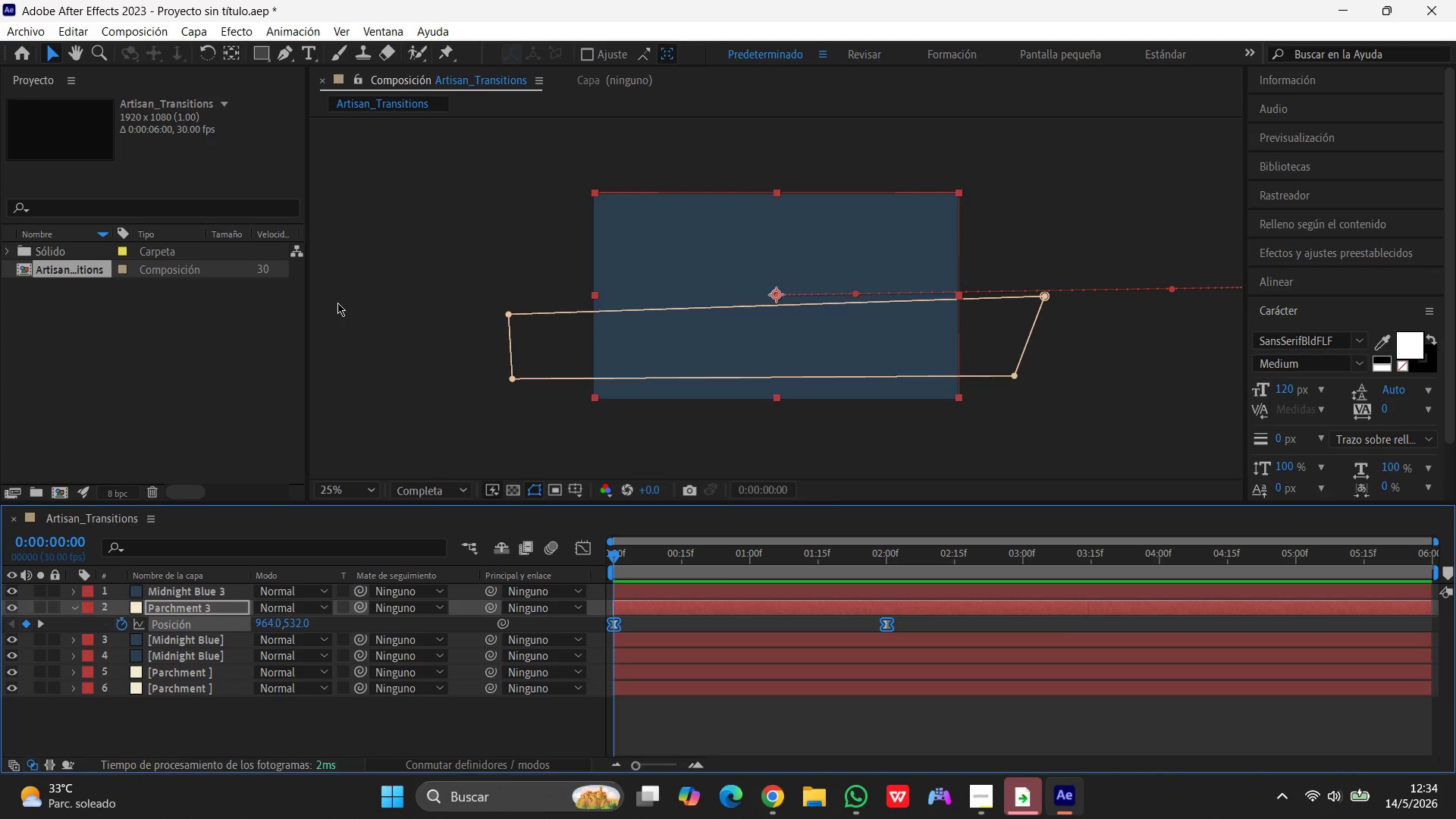 
left_click([975, 795])